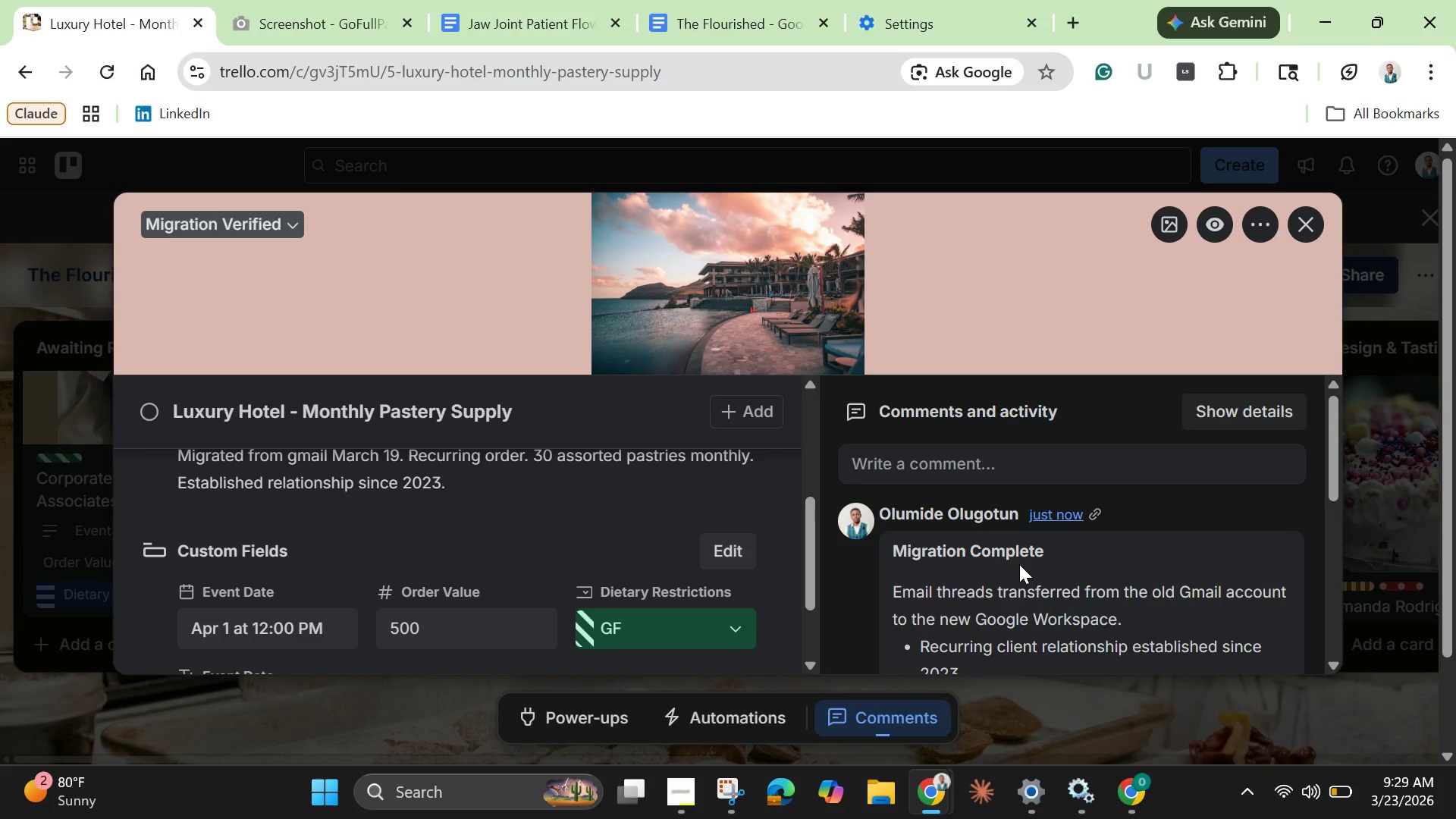 
scroll: coordinate [1021, 562], scroll_direction: down, amount: 4.0
 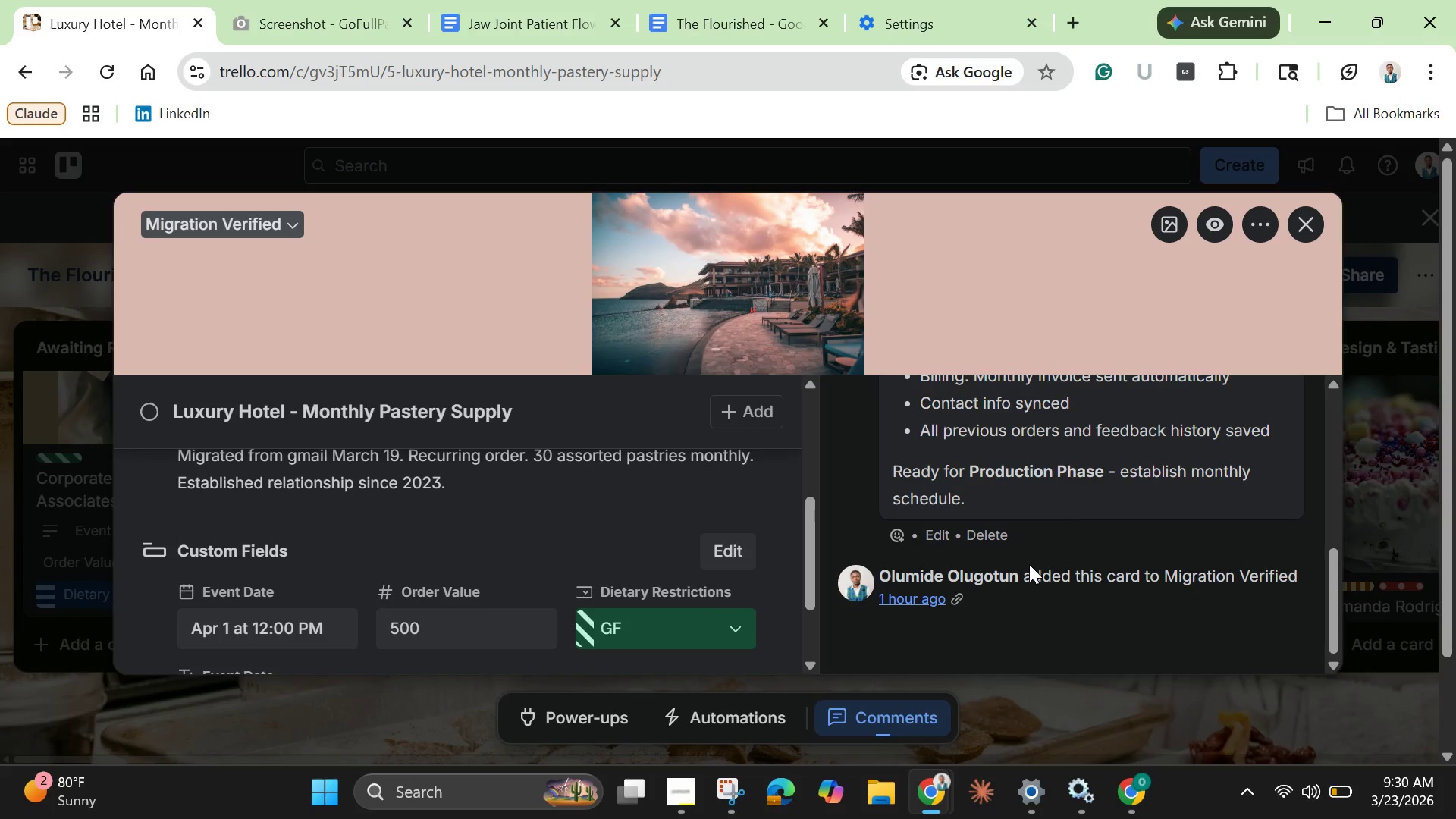 
wait(11.04)
 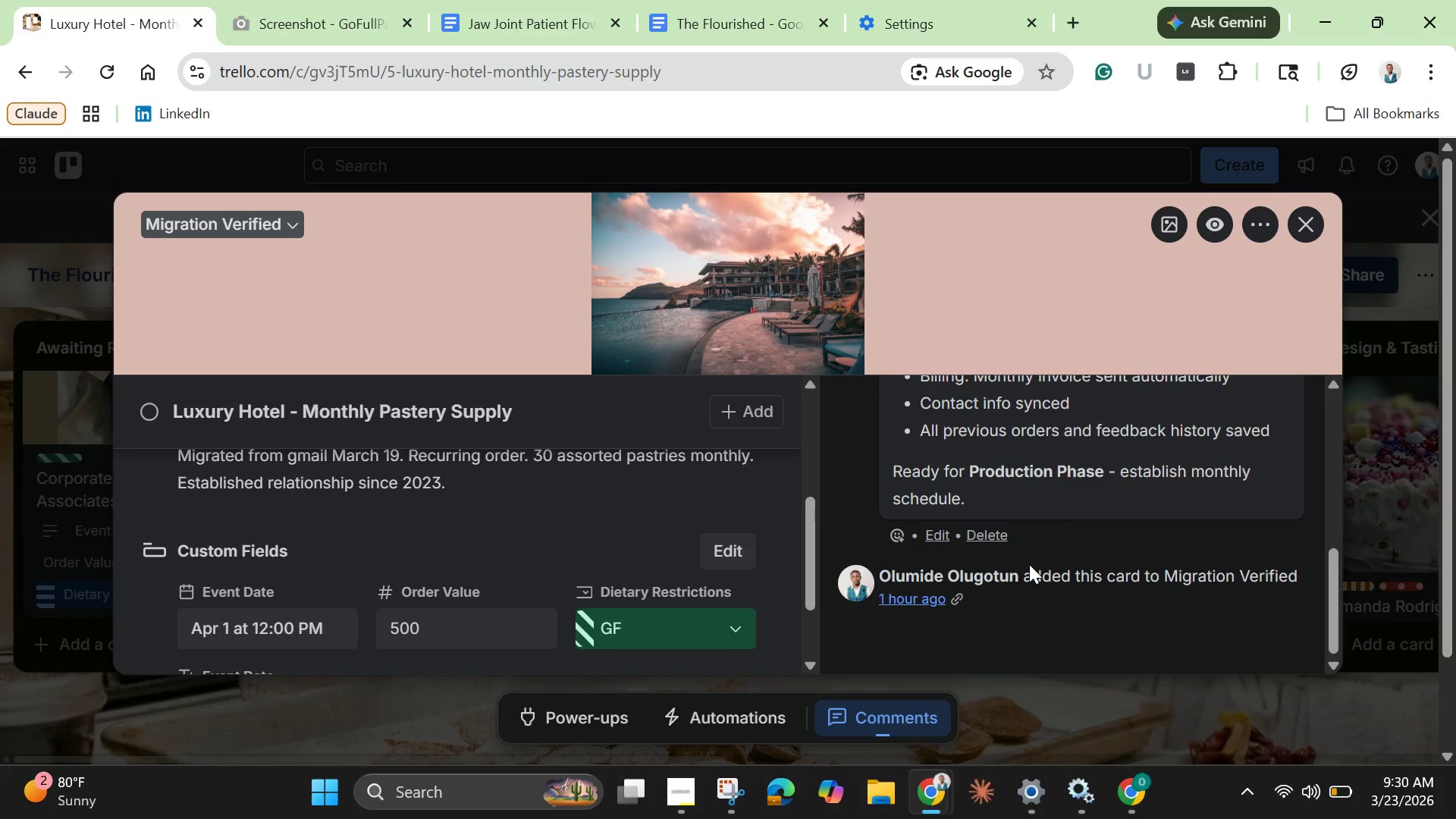 
left_click([1307, 218])
 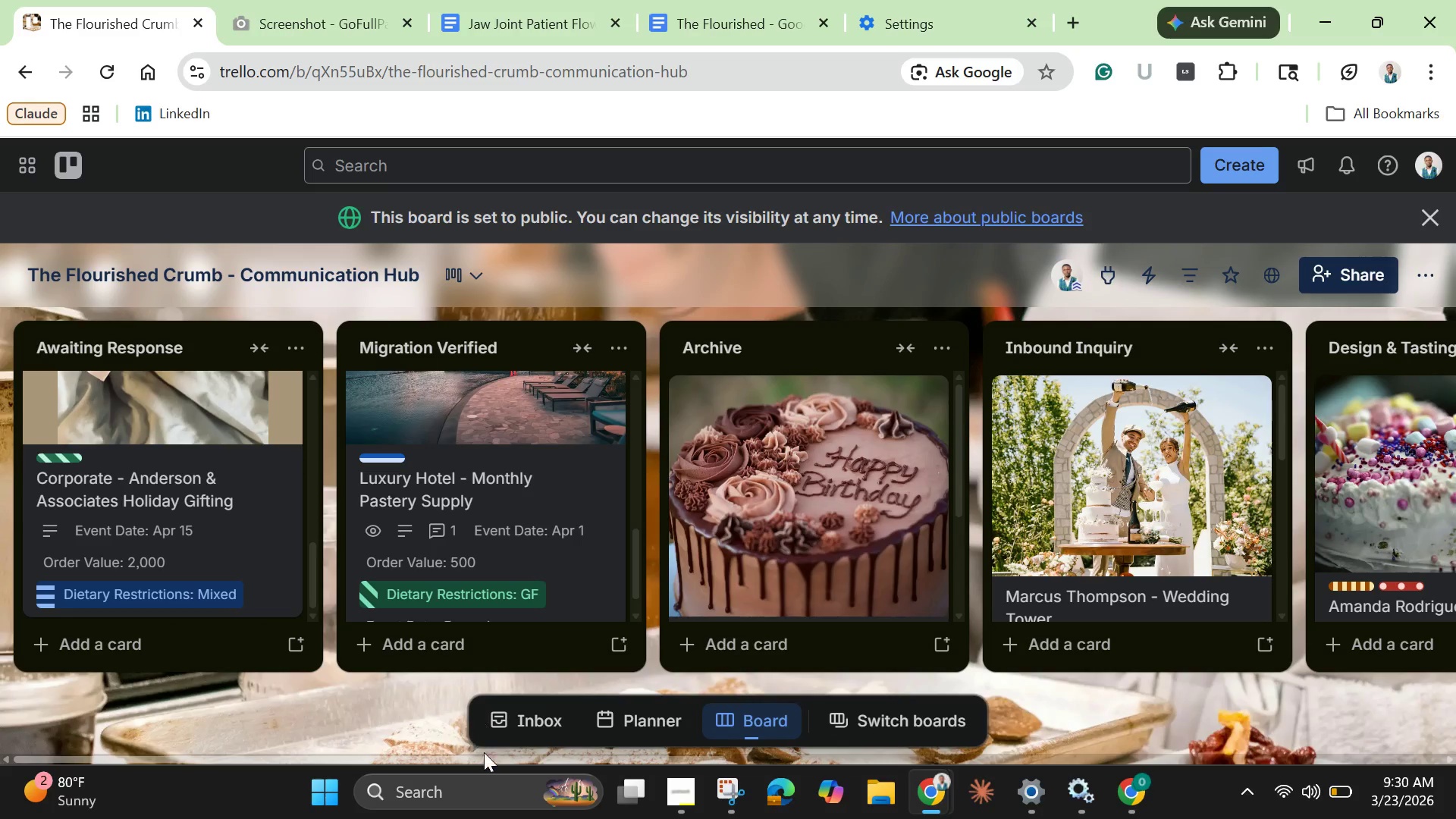 
left_click_drag(start_coordinate=[621, 760], to_coordinate=[350, 751])
 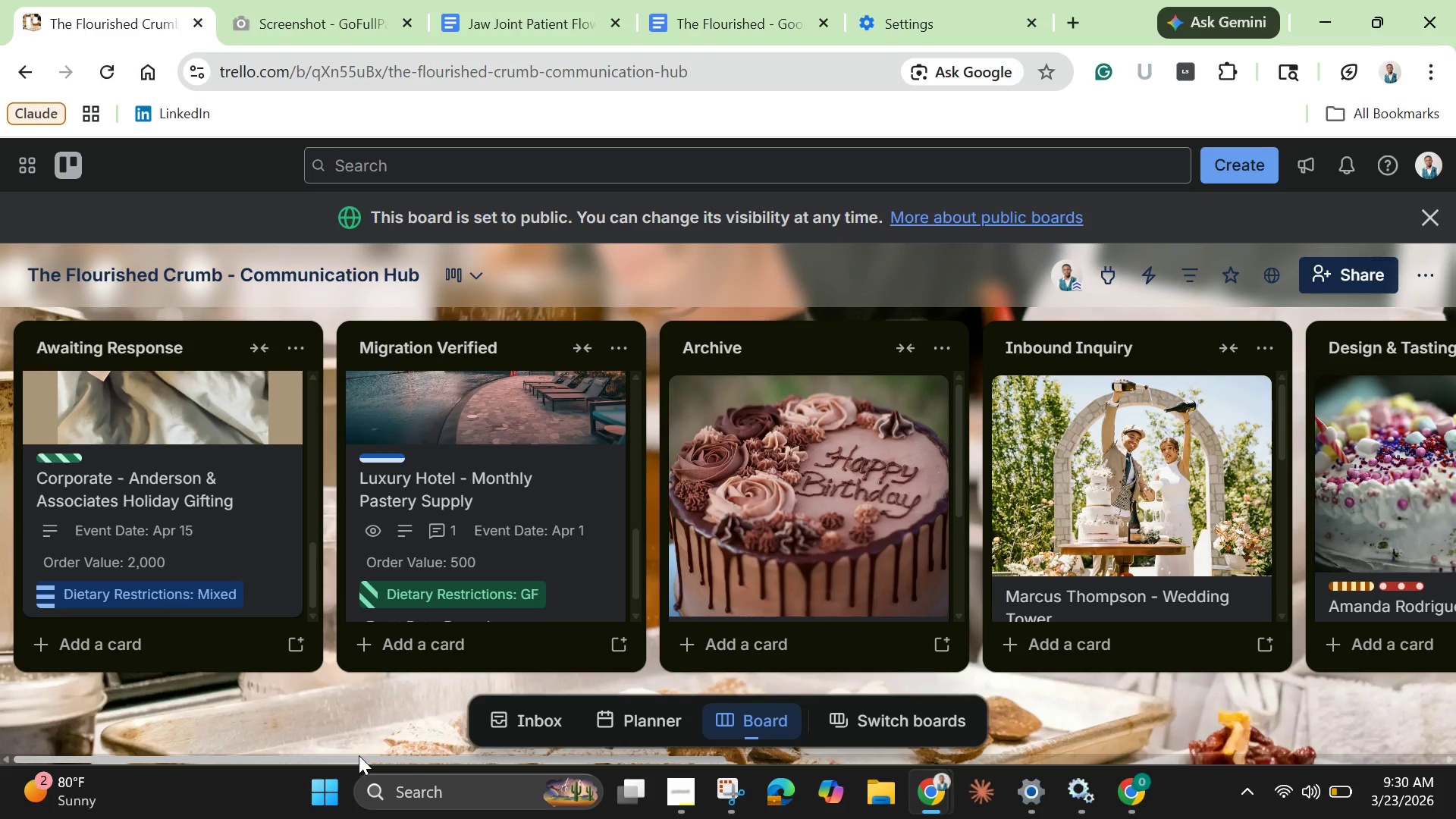 
left_click_drag(start_coordinate=[362, 755], to_coordinate=[237, 736])
 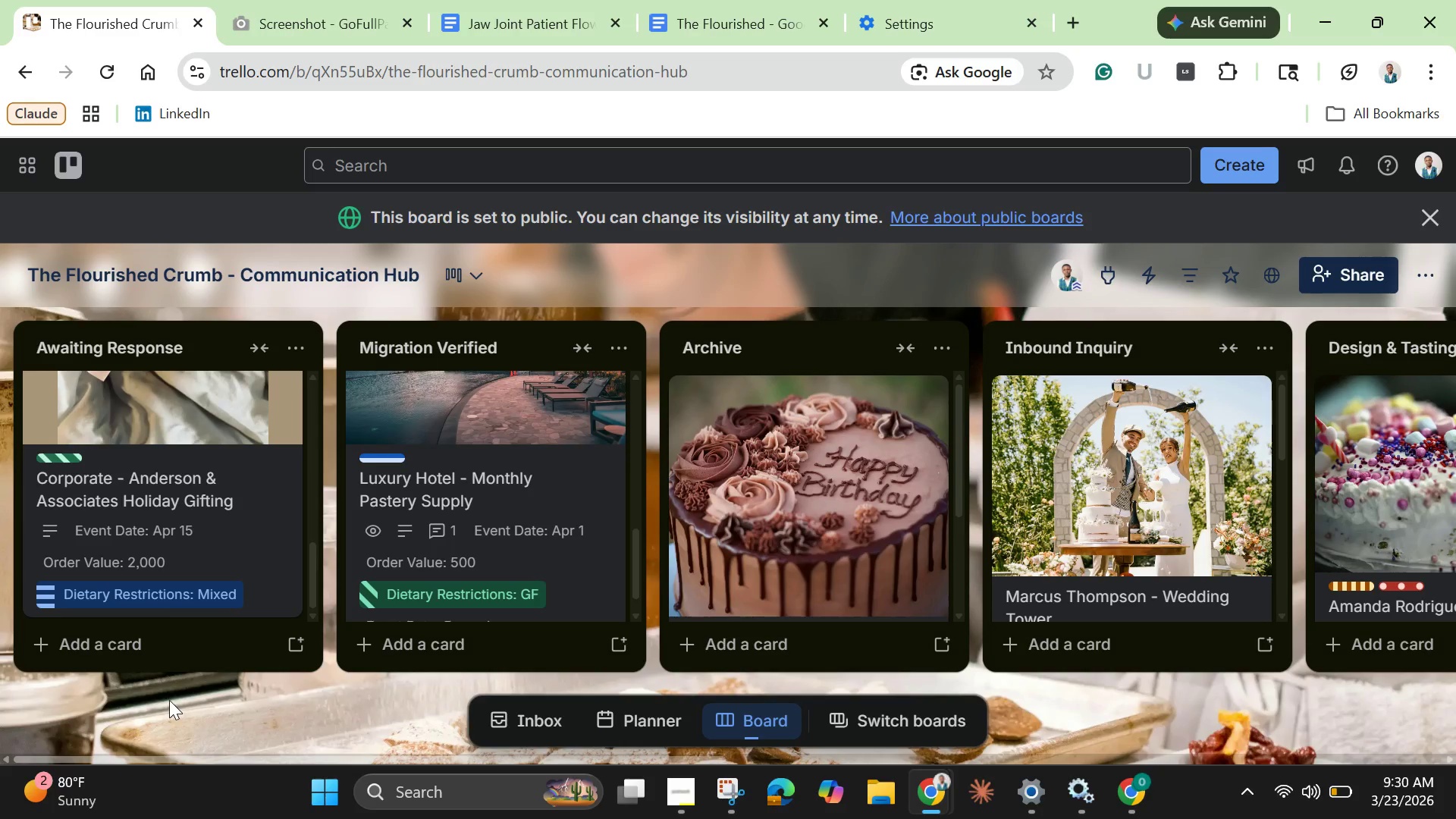 
scroll: coordinate [169, 700], scroll_direction: up, amount: 2.0
 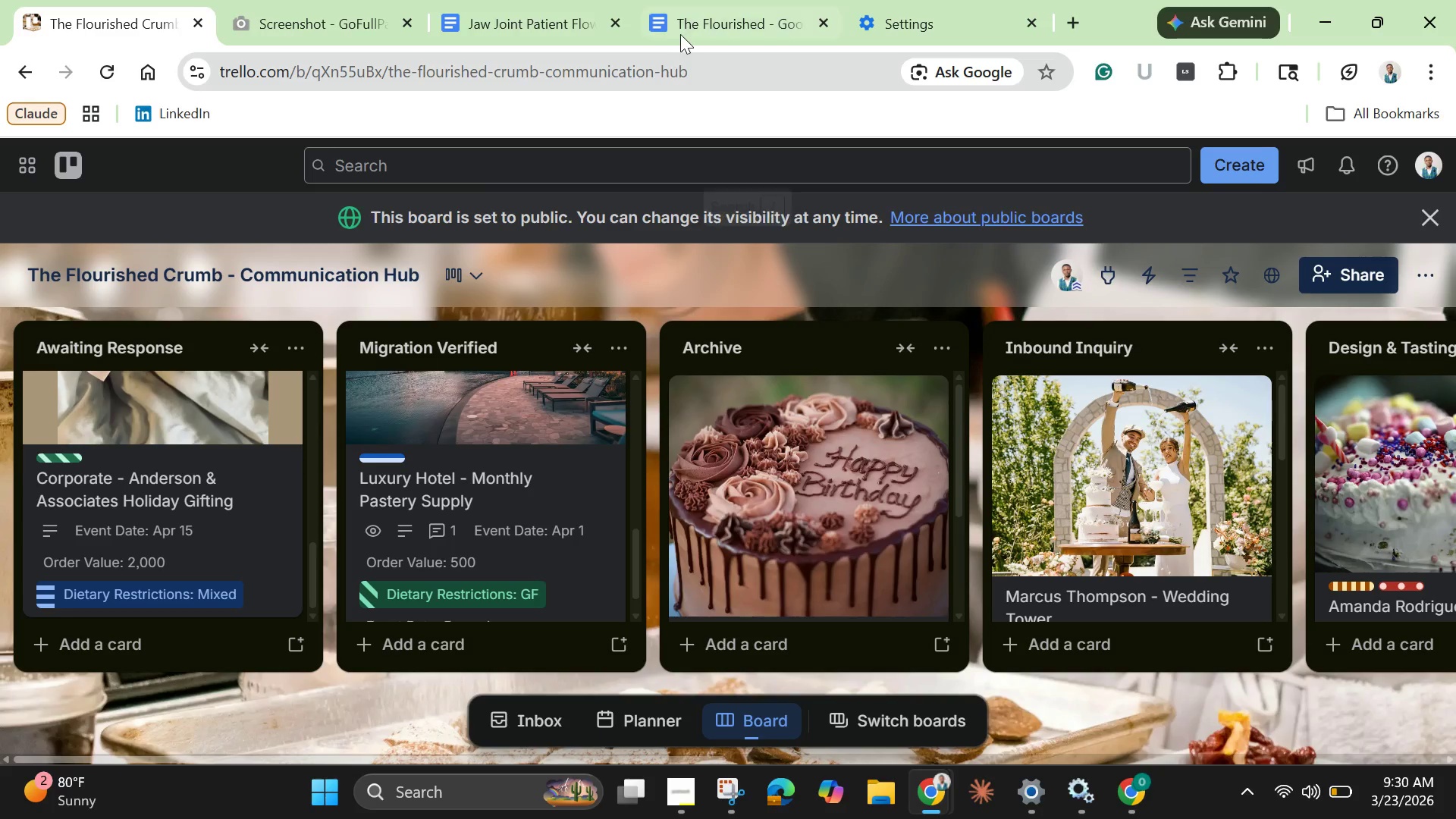 
left_click([718, 25])
 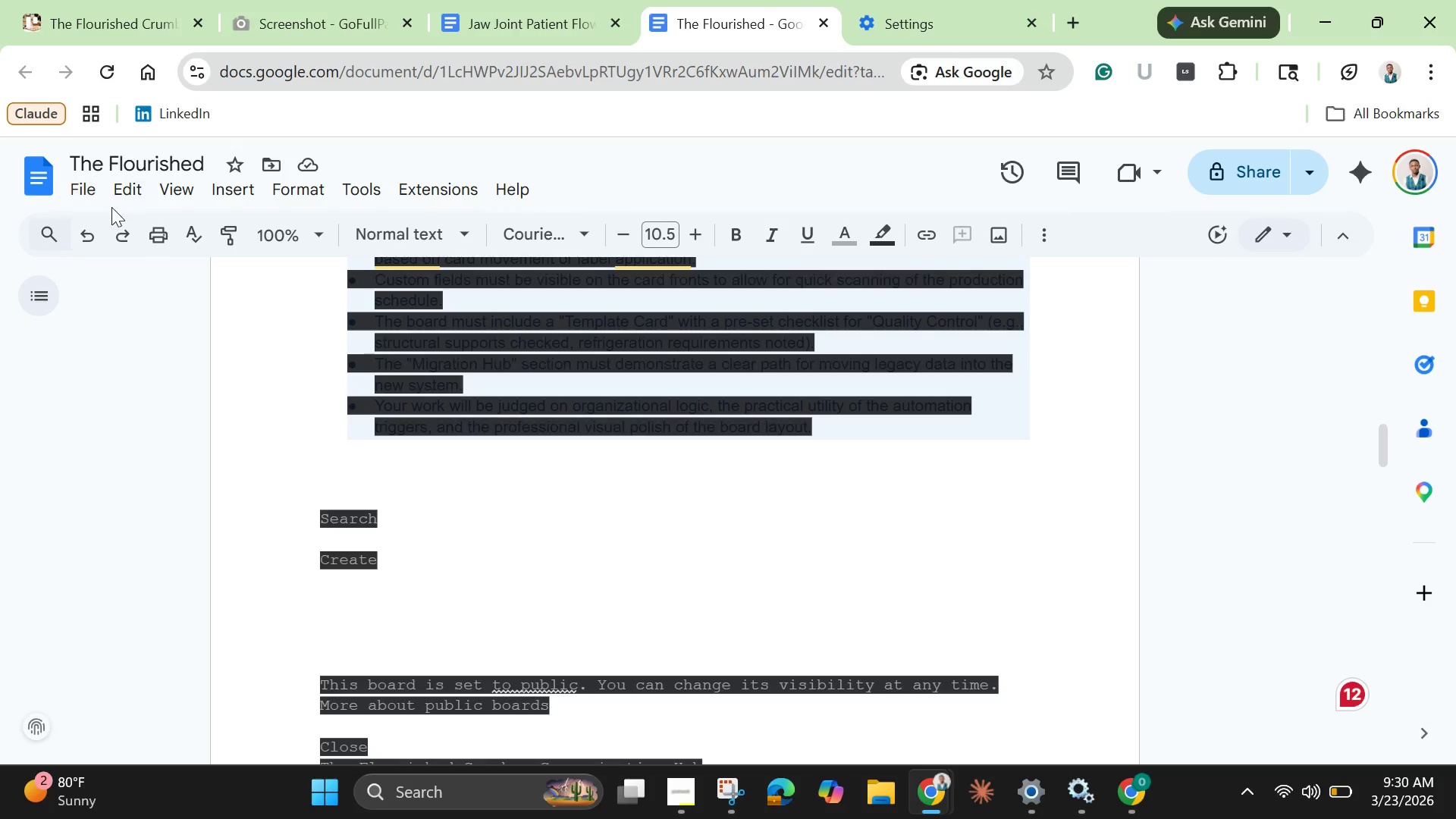 
left_click([86, 193])
 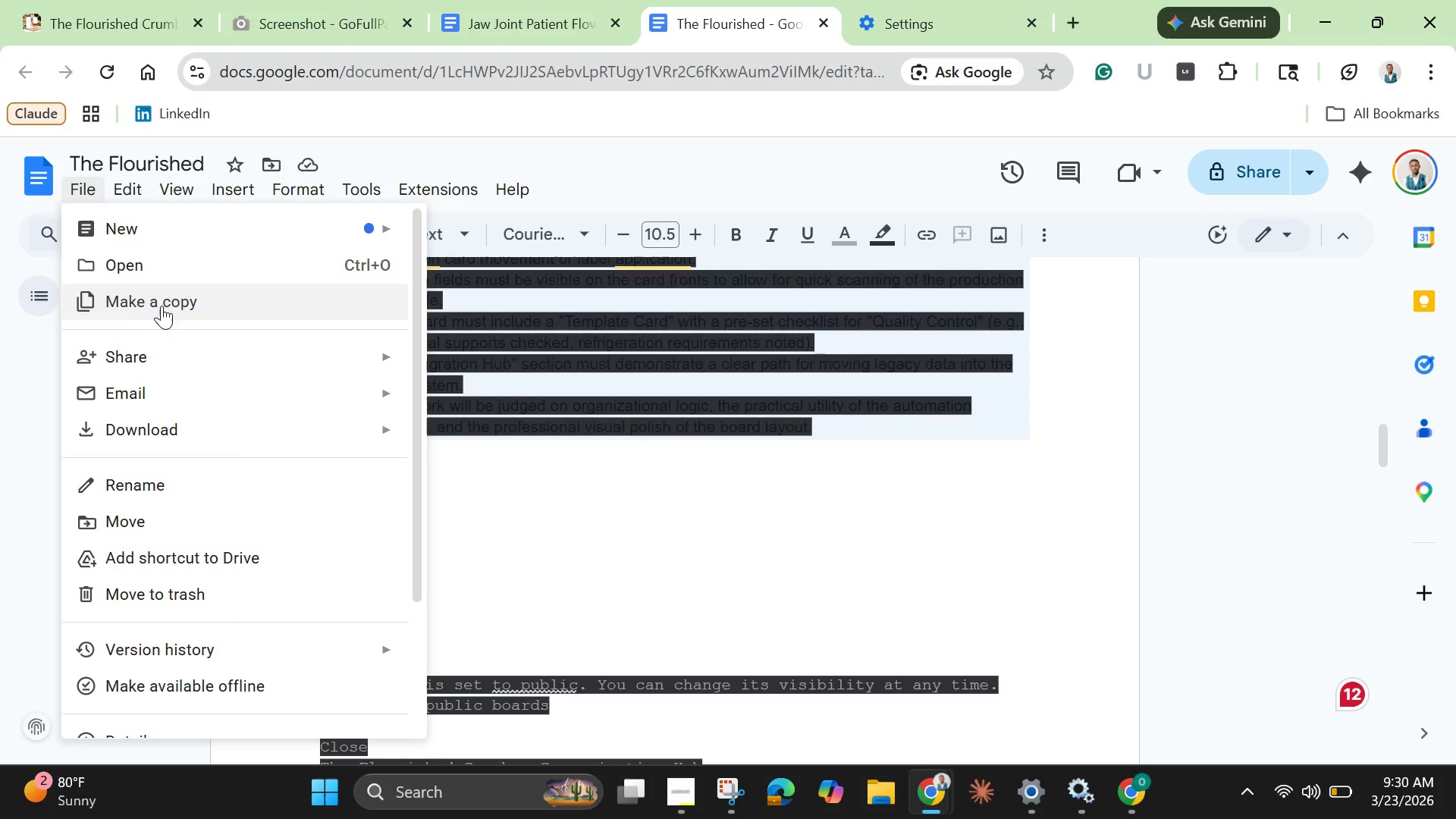 
left_click([162, 304])
 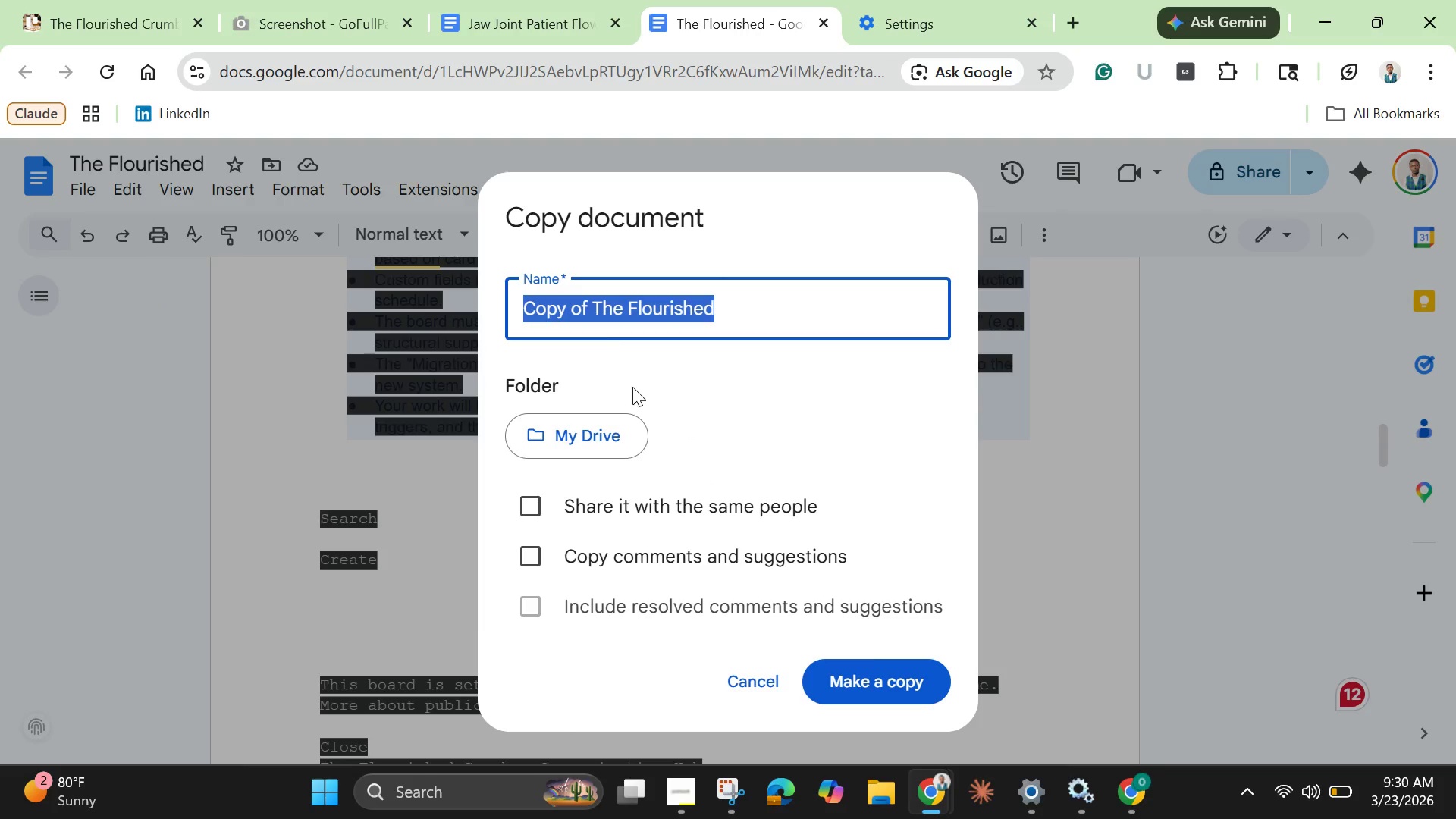 
left_click([903, 689])
 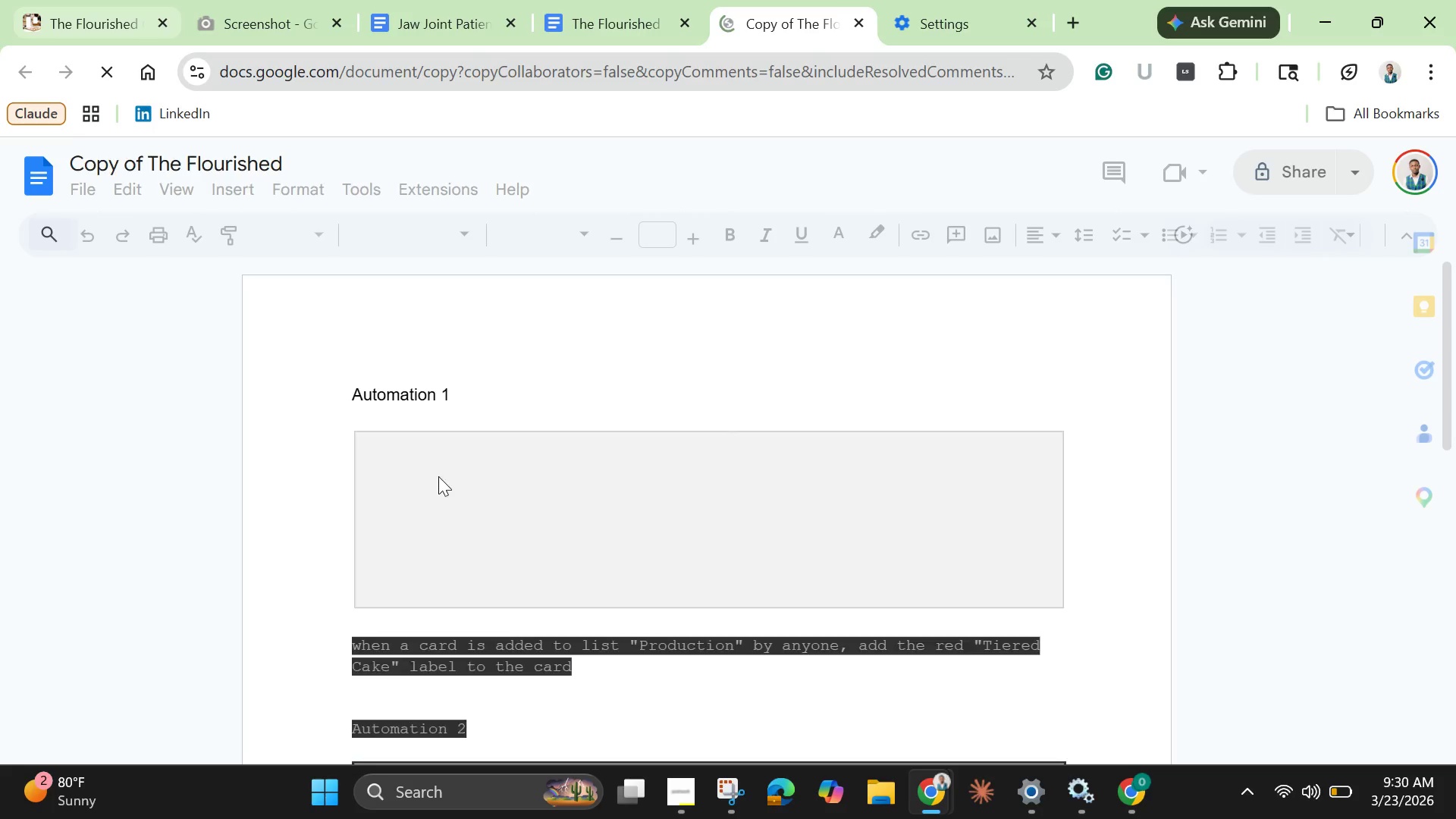 
wait(5.11)
 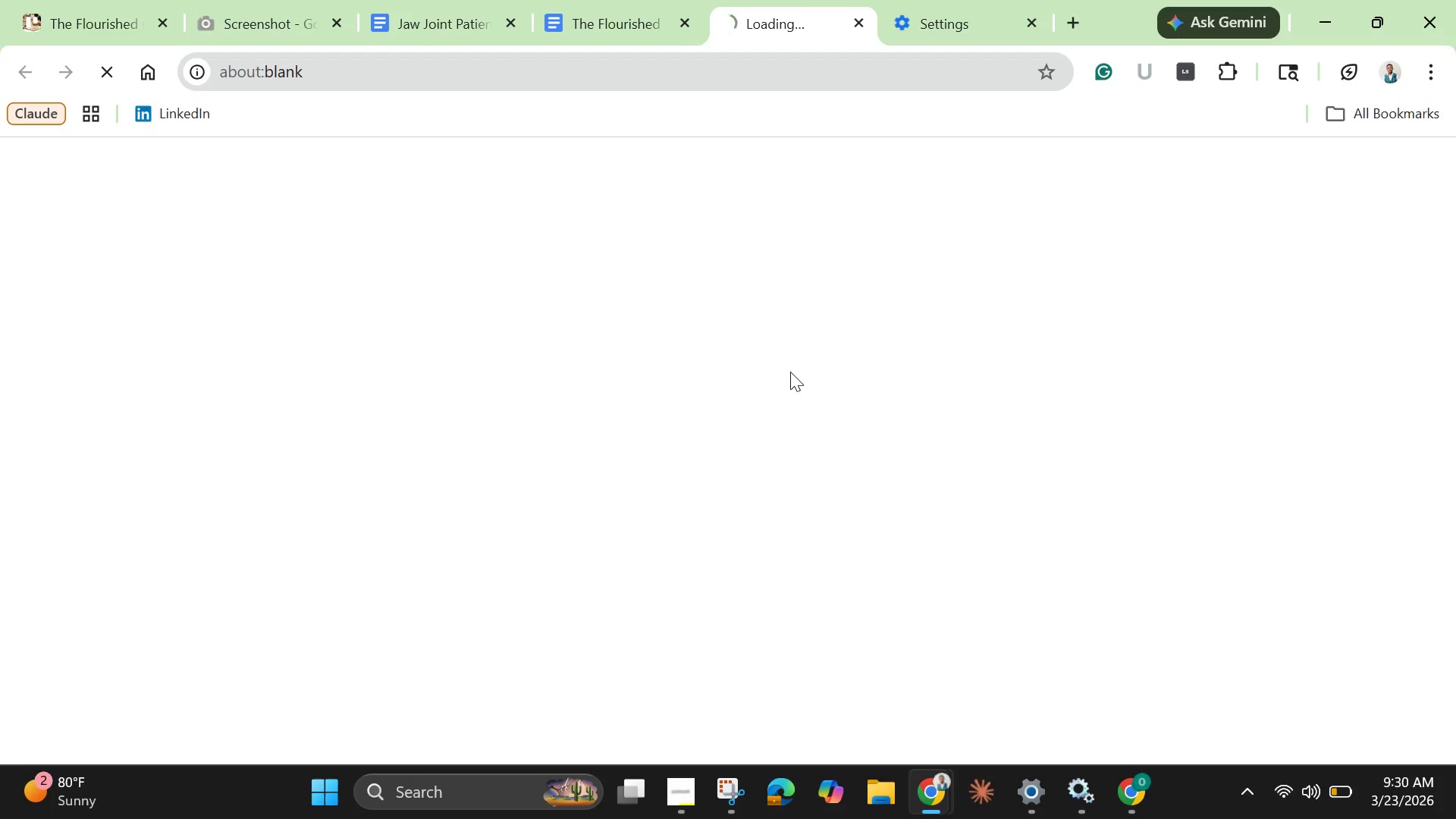 
scroll: coordinate [462, 512], scroll_direction: down, amount: 2.0
 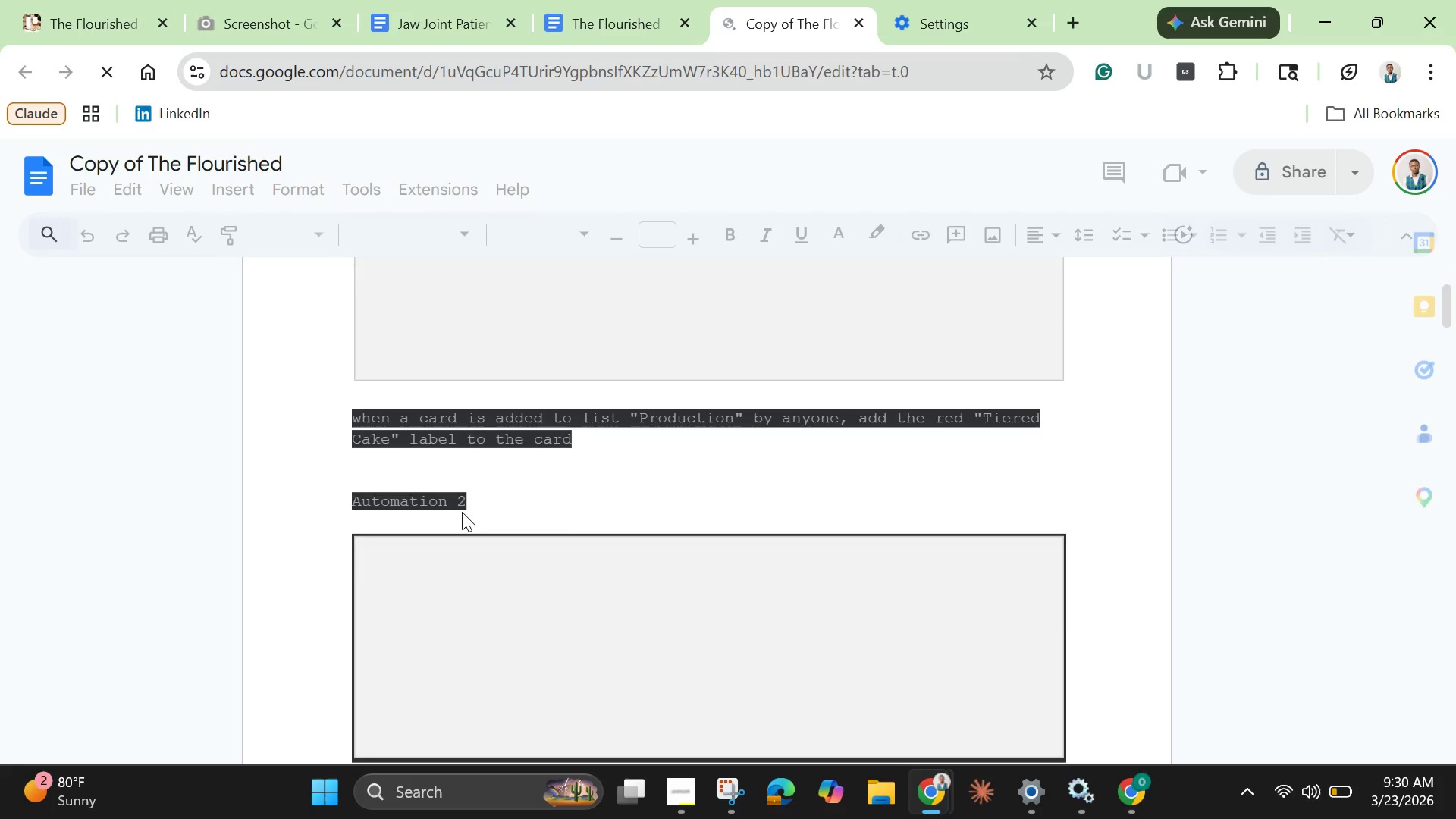 
scroll: coordinate [462, 512], scroll_direction: up, amount: 5.0
 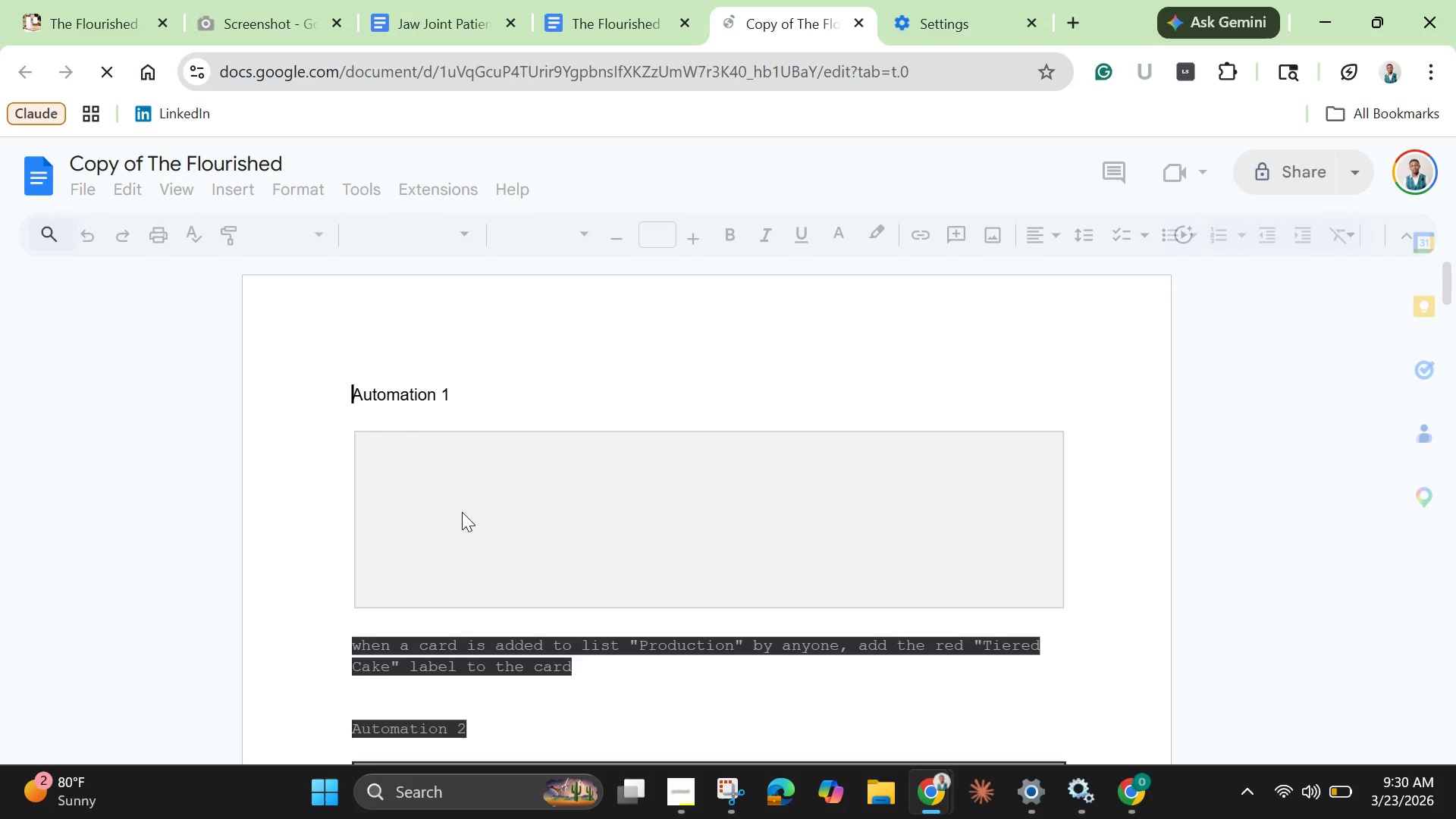 
key(Control+A)
 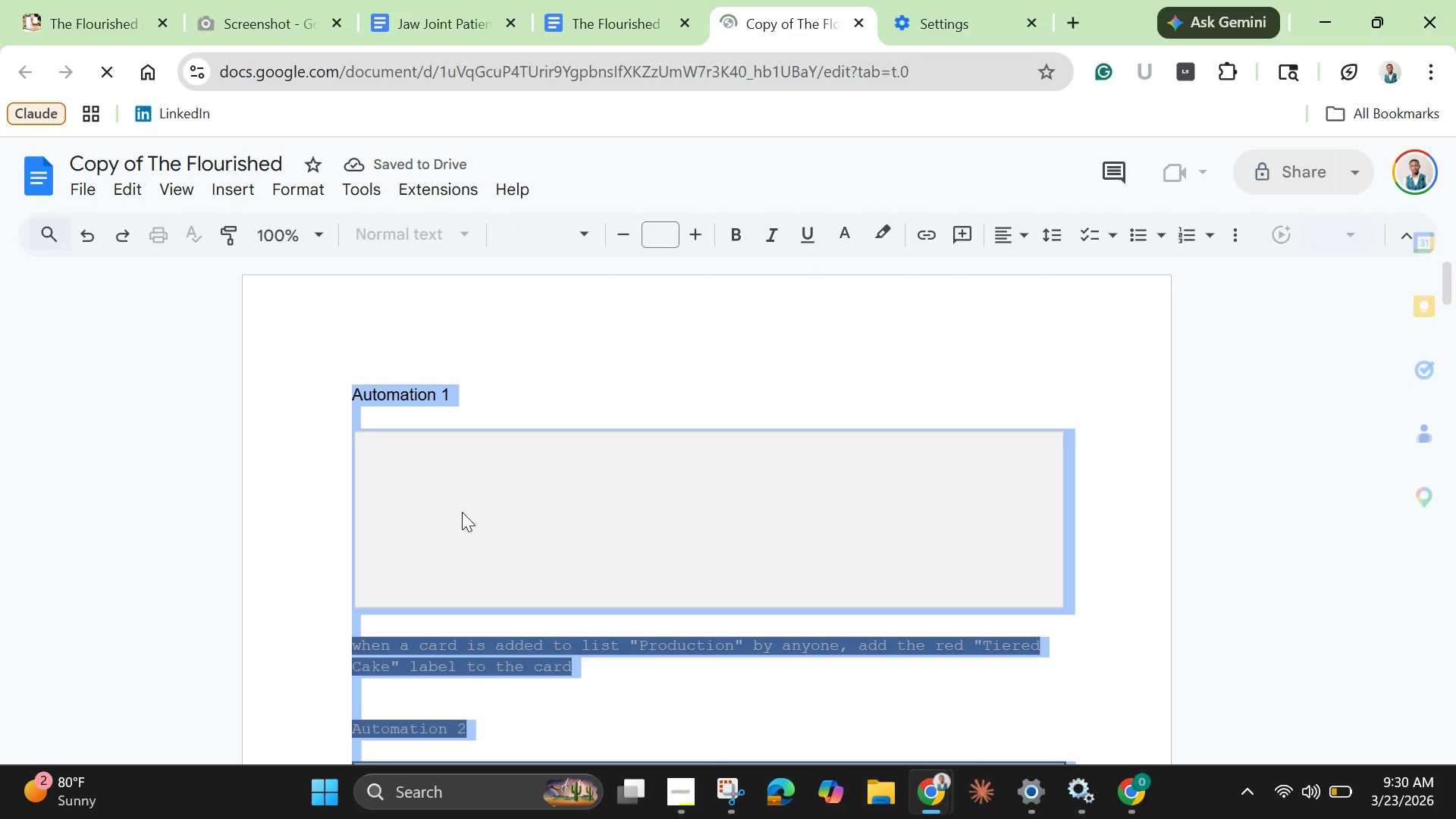 
key(Control+Backspace)
 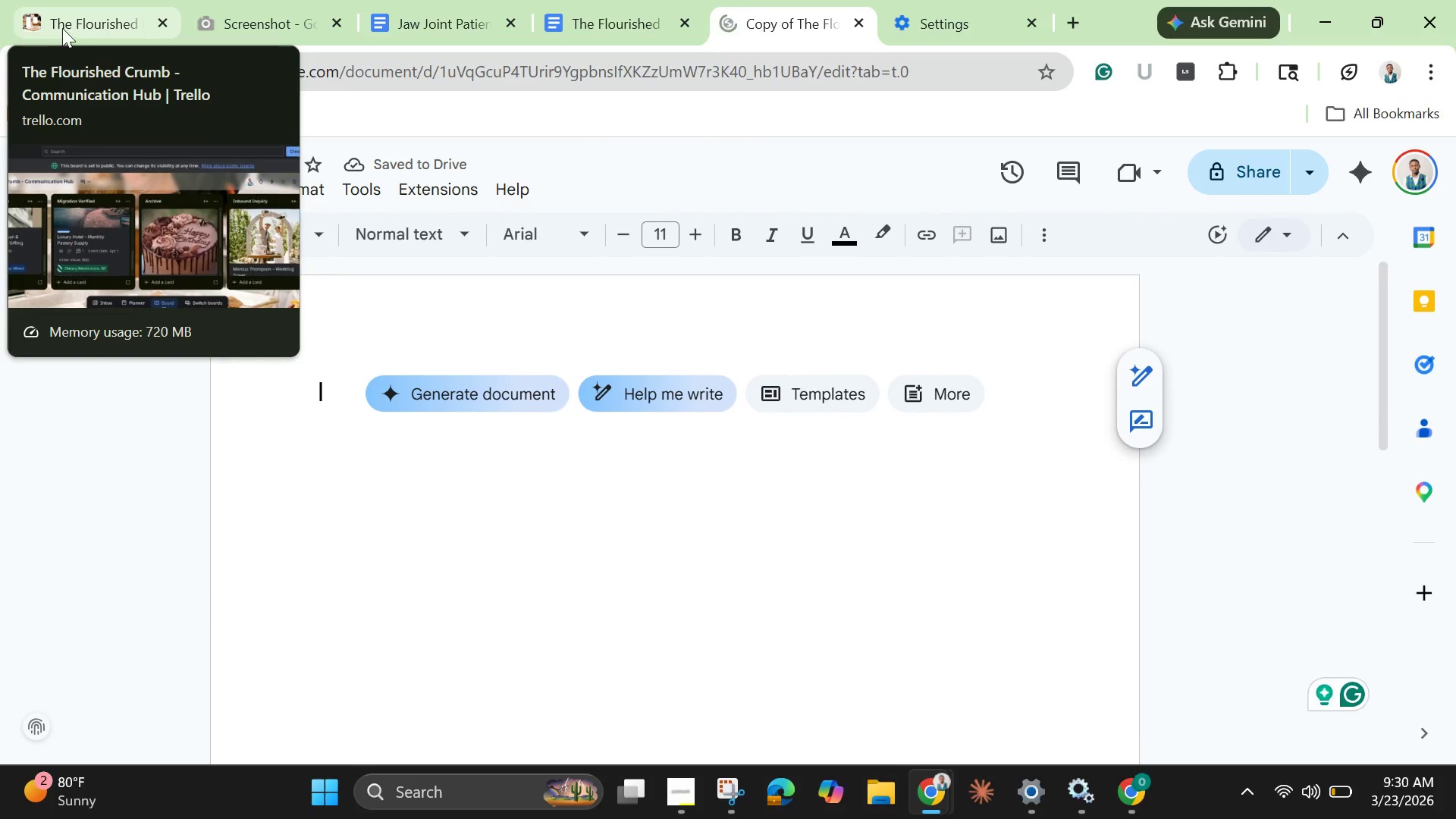 
wait(6.97)
 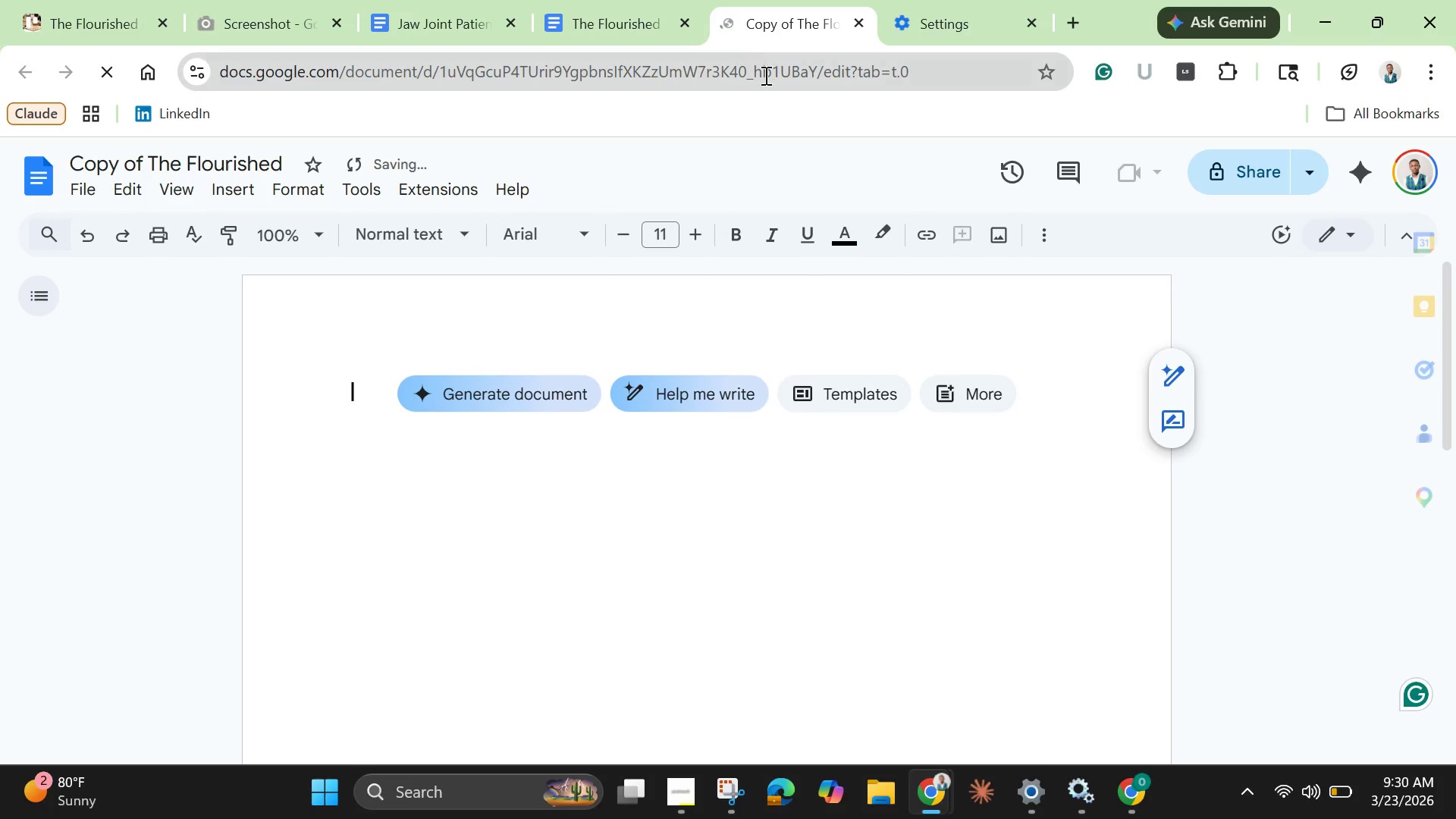 
left_click([84, 22])
 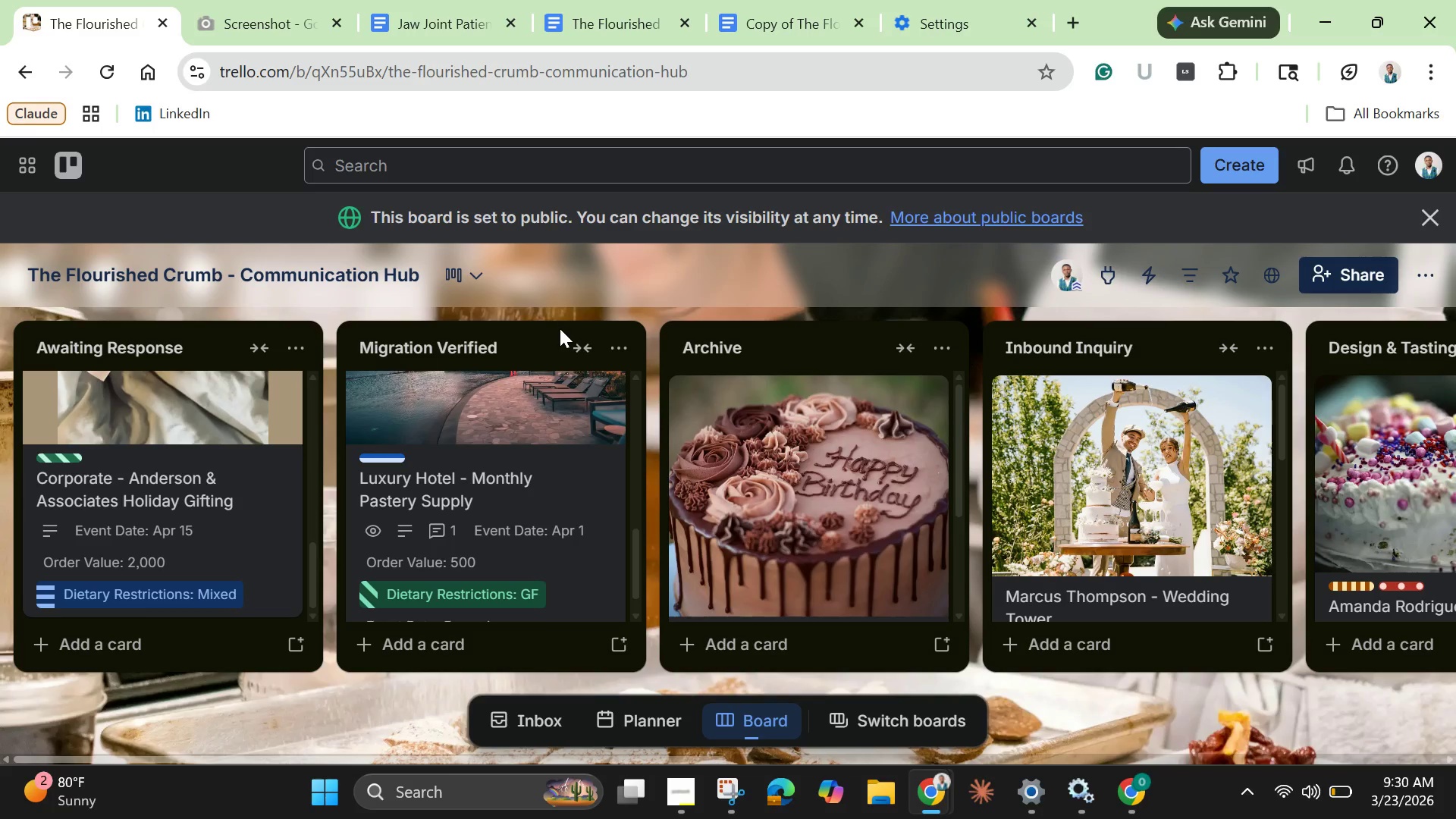 
scroll: coordinate [897, 525], scroll_direction: down, amount: 9.0
 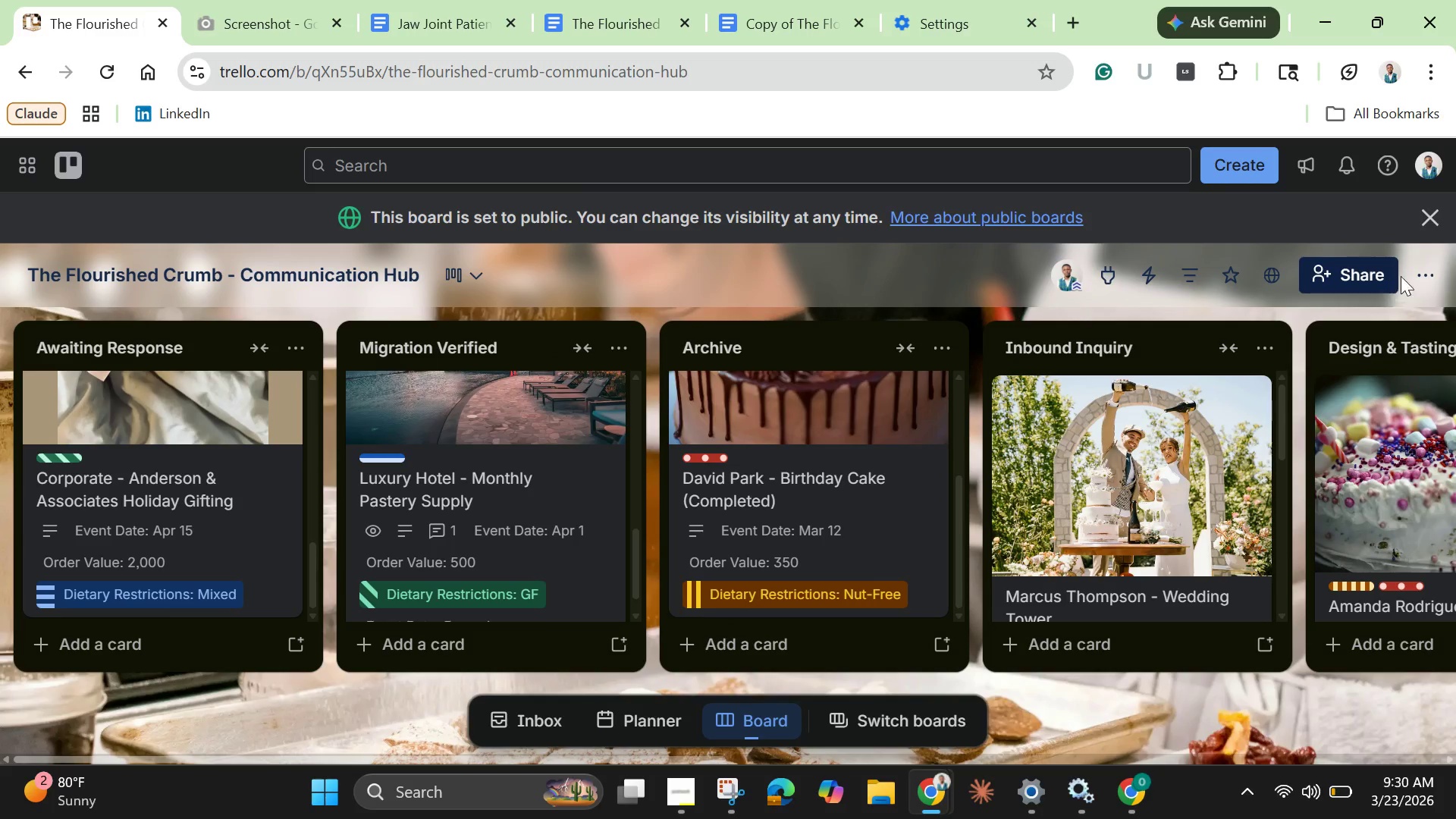 
left_click([1414, 271])
 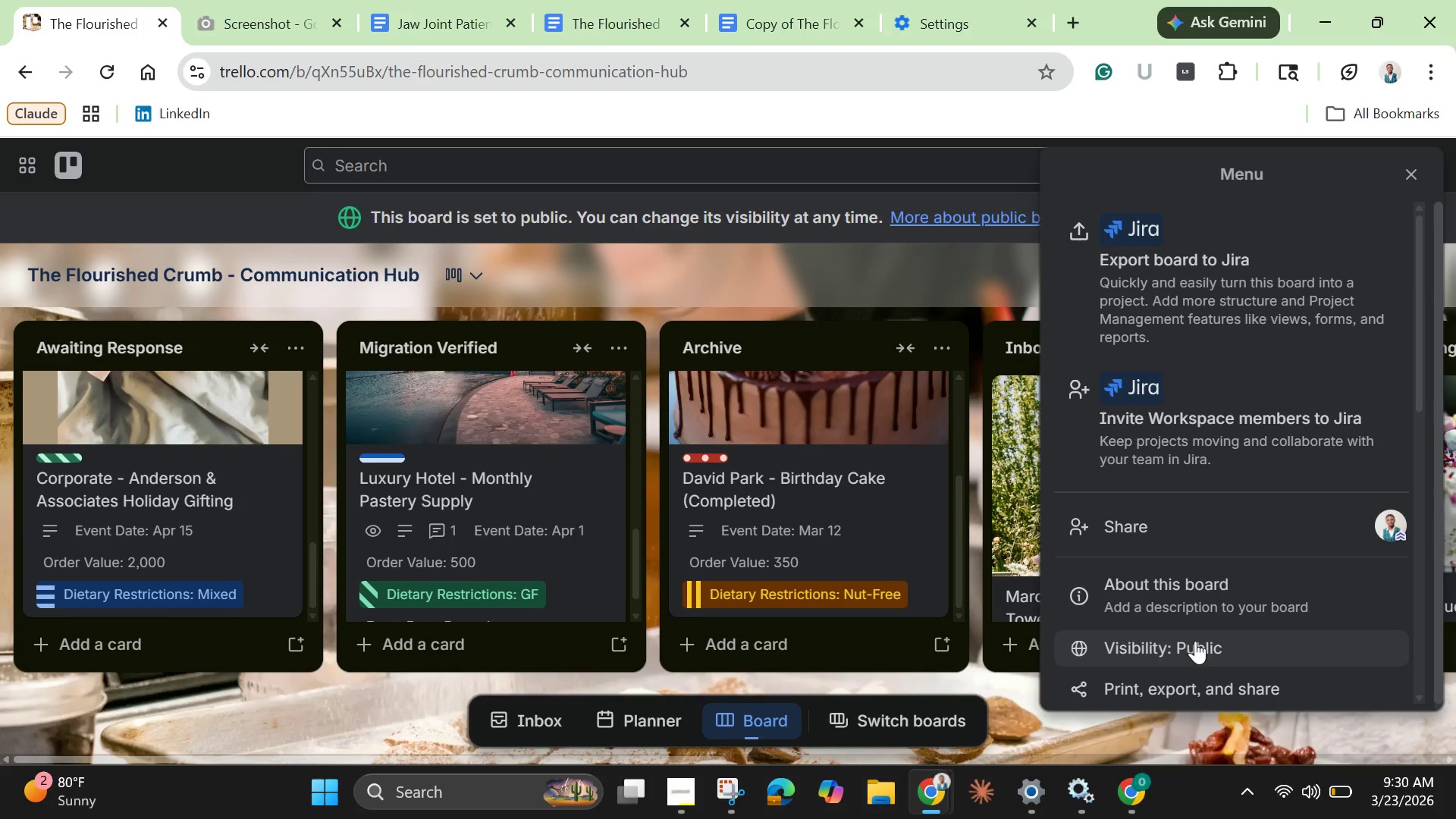 
scroll: coordinate [1203, 621], scroll_direction: down, amount: 5.0
 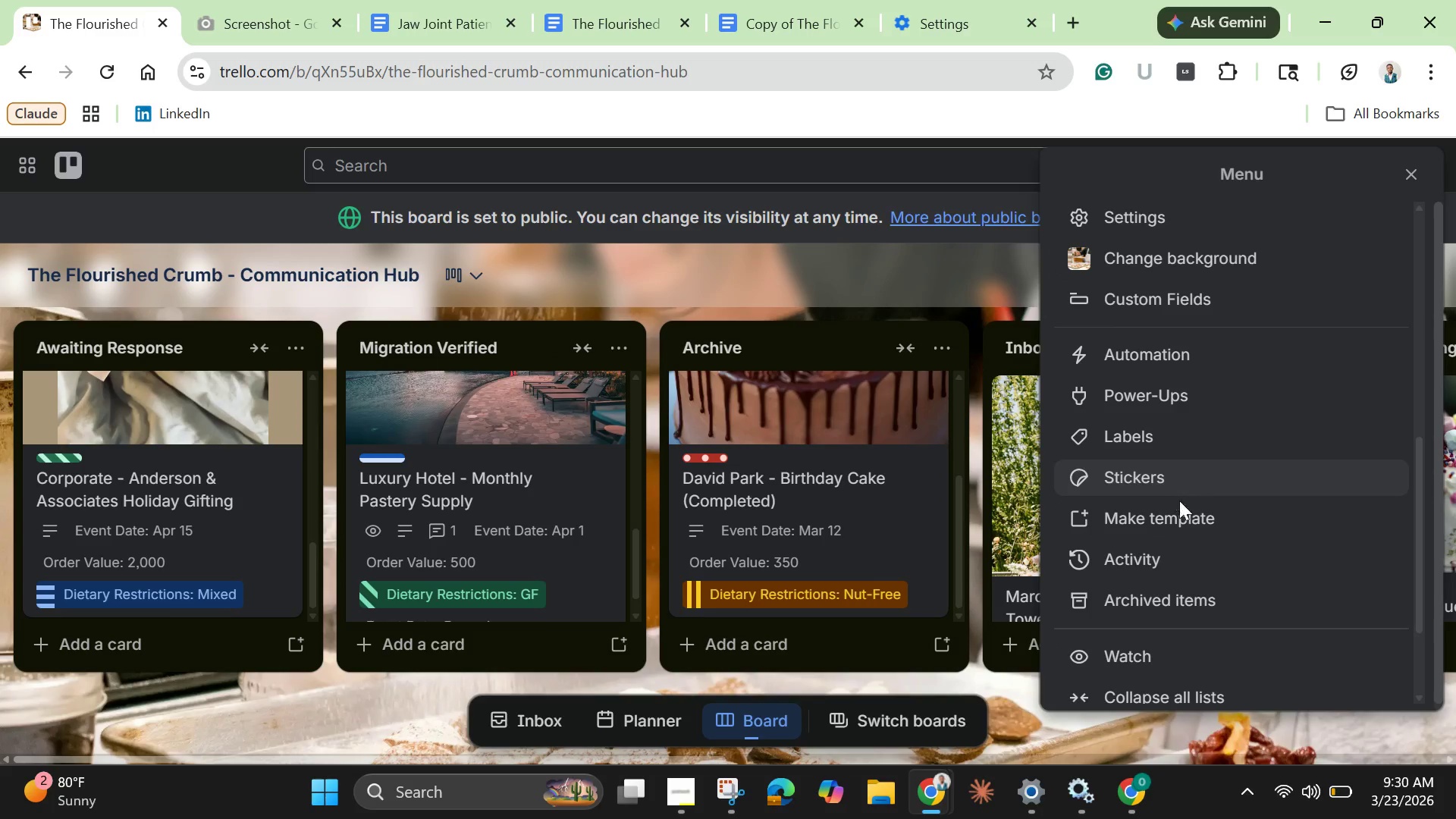 
scroll: coordinate [1201, 361], scroll_direction: up, amount: 7.0
 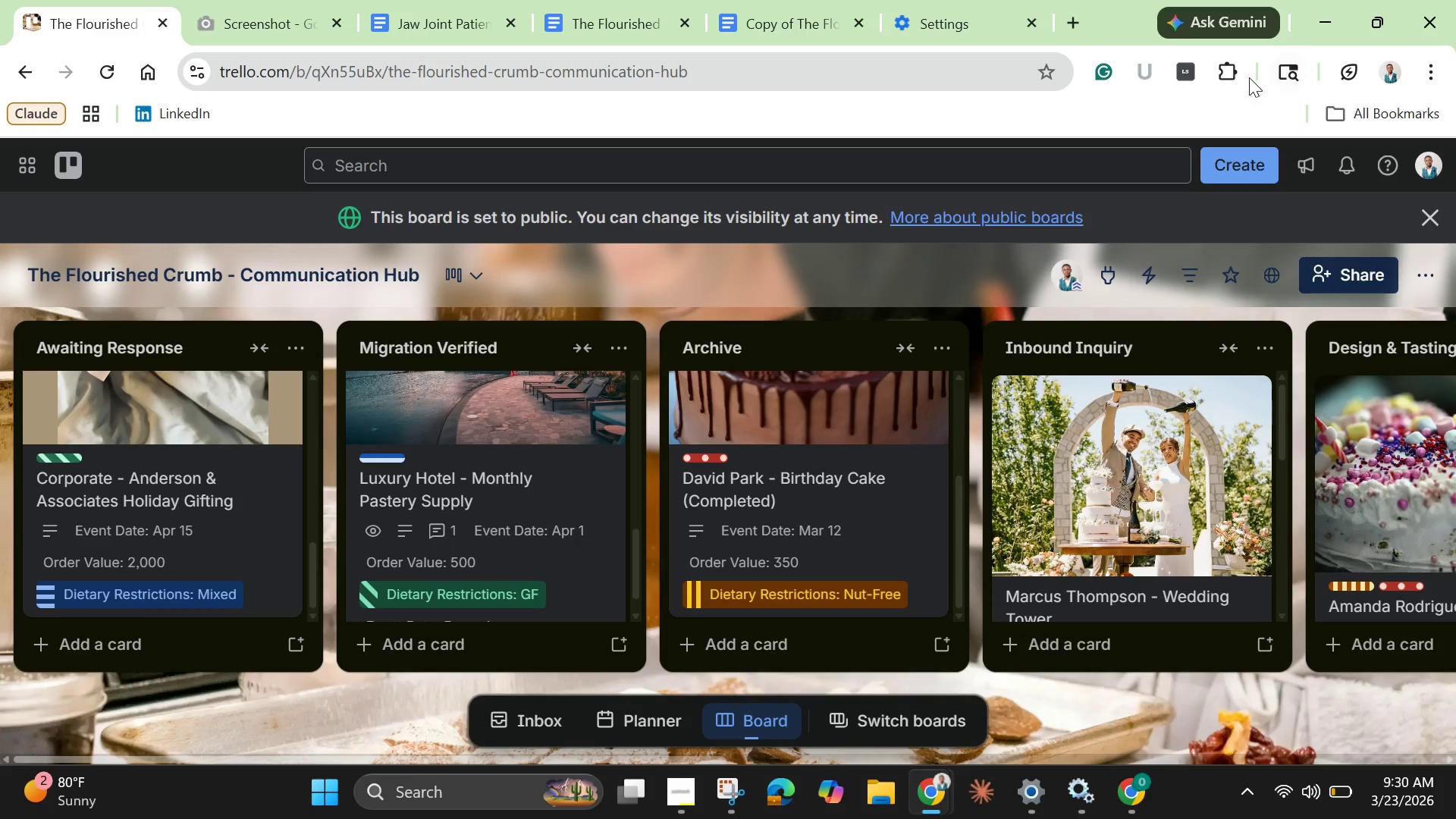 
wait(5.8)
 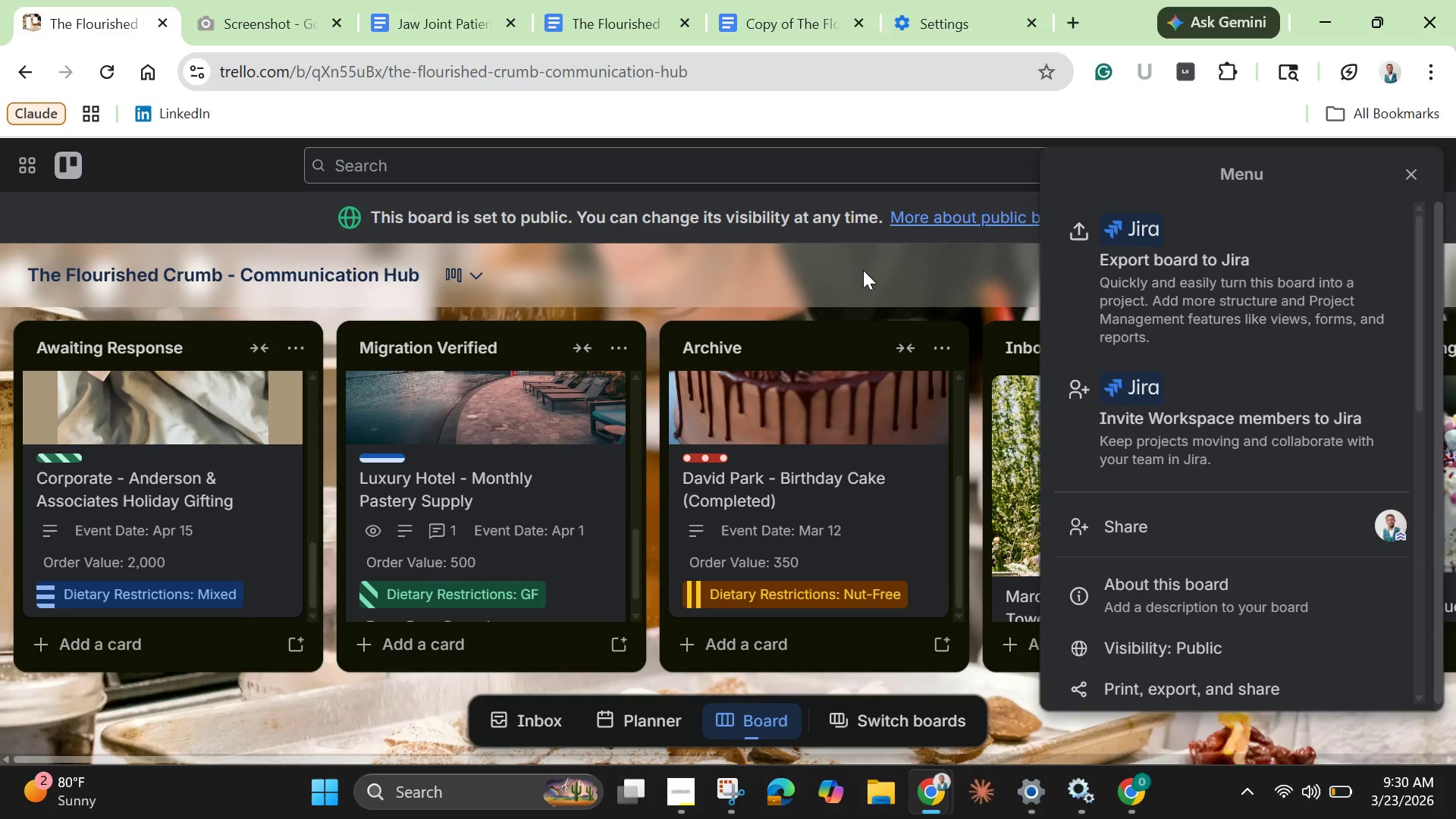 
scroll: coordinate [1081, 582], scroll_direction: down, amount: 7.0
 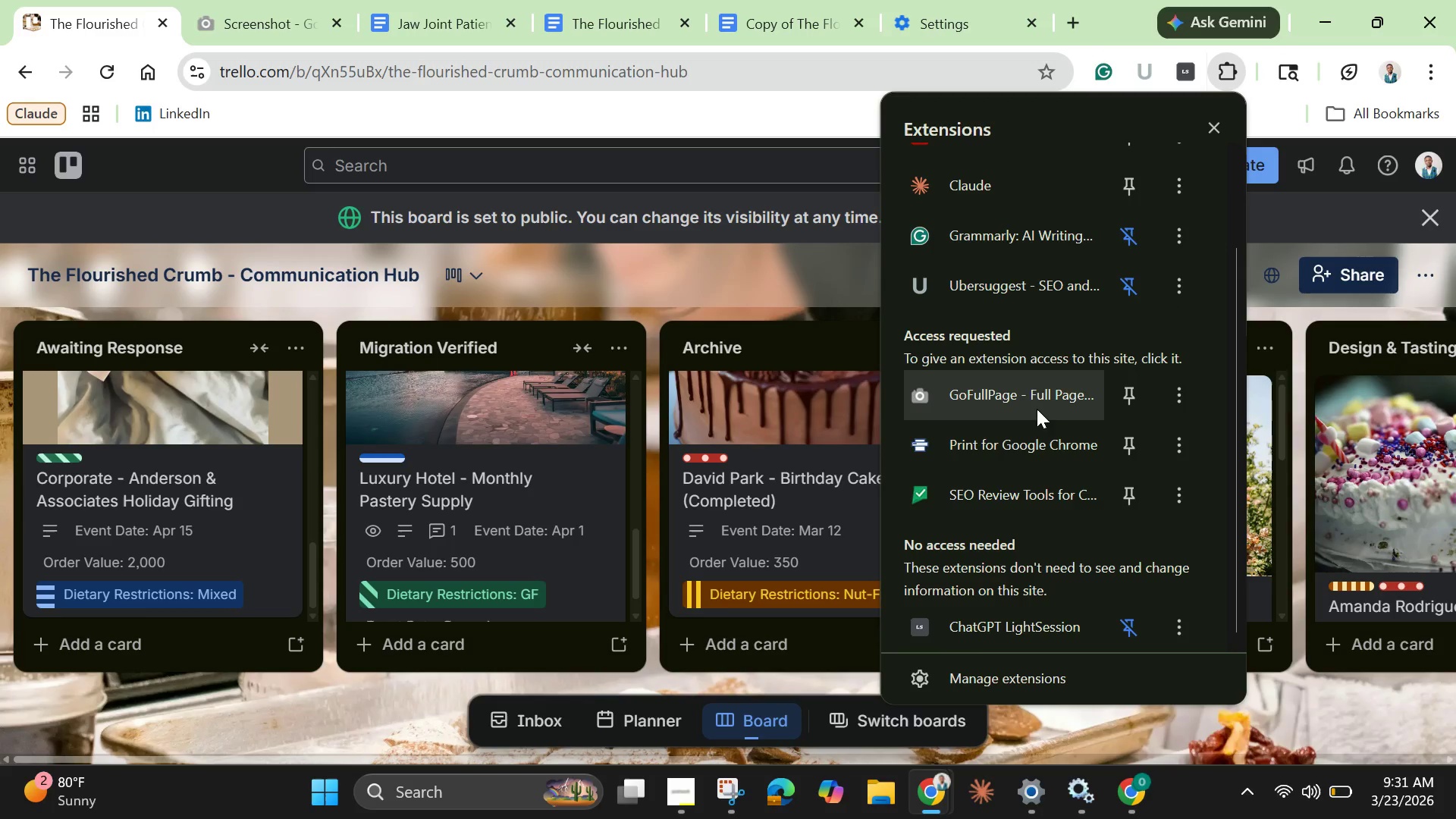 
left_click([1032, 402])
 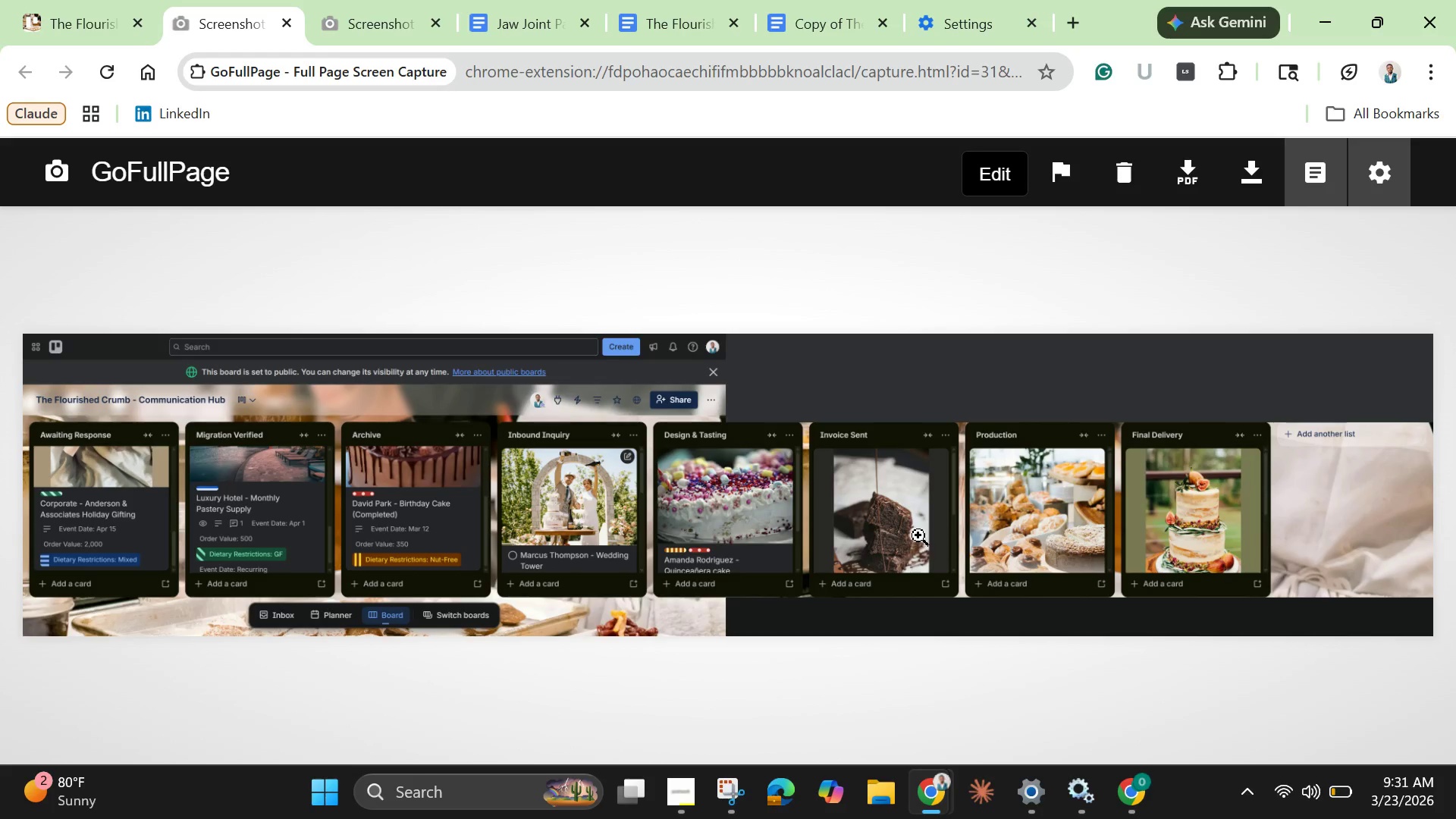 
wait(20.39)
 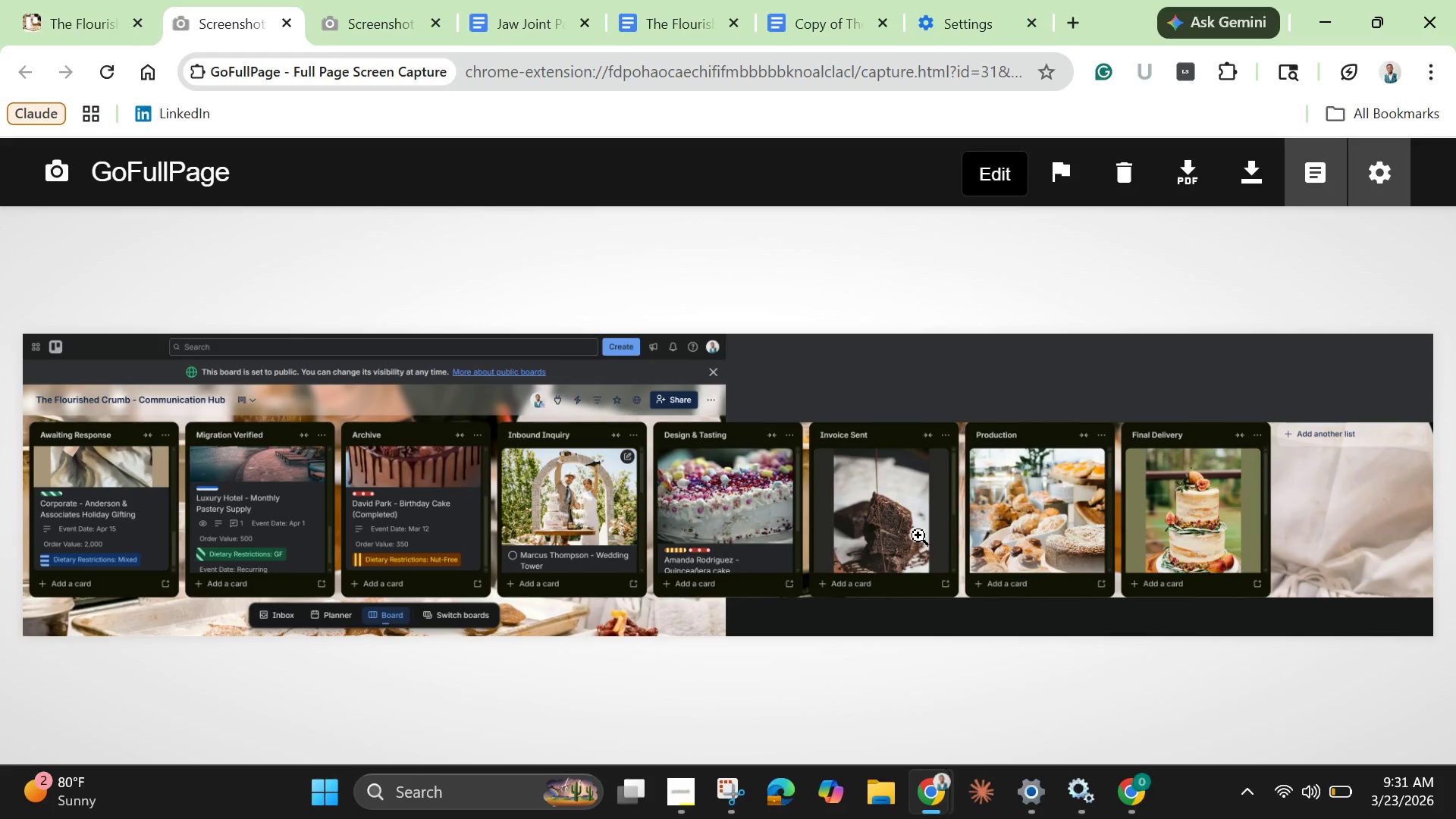 
left_click([819, 20])
 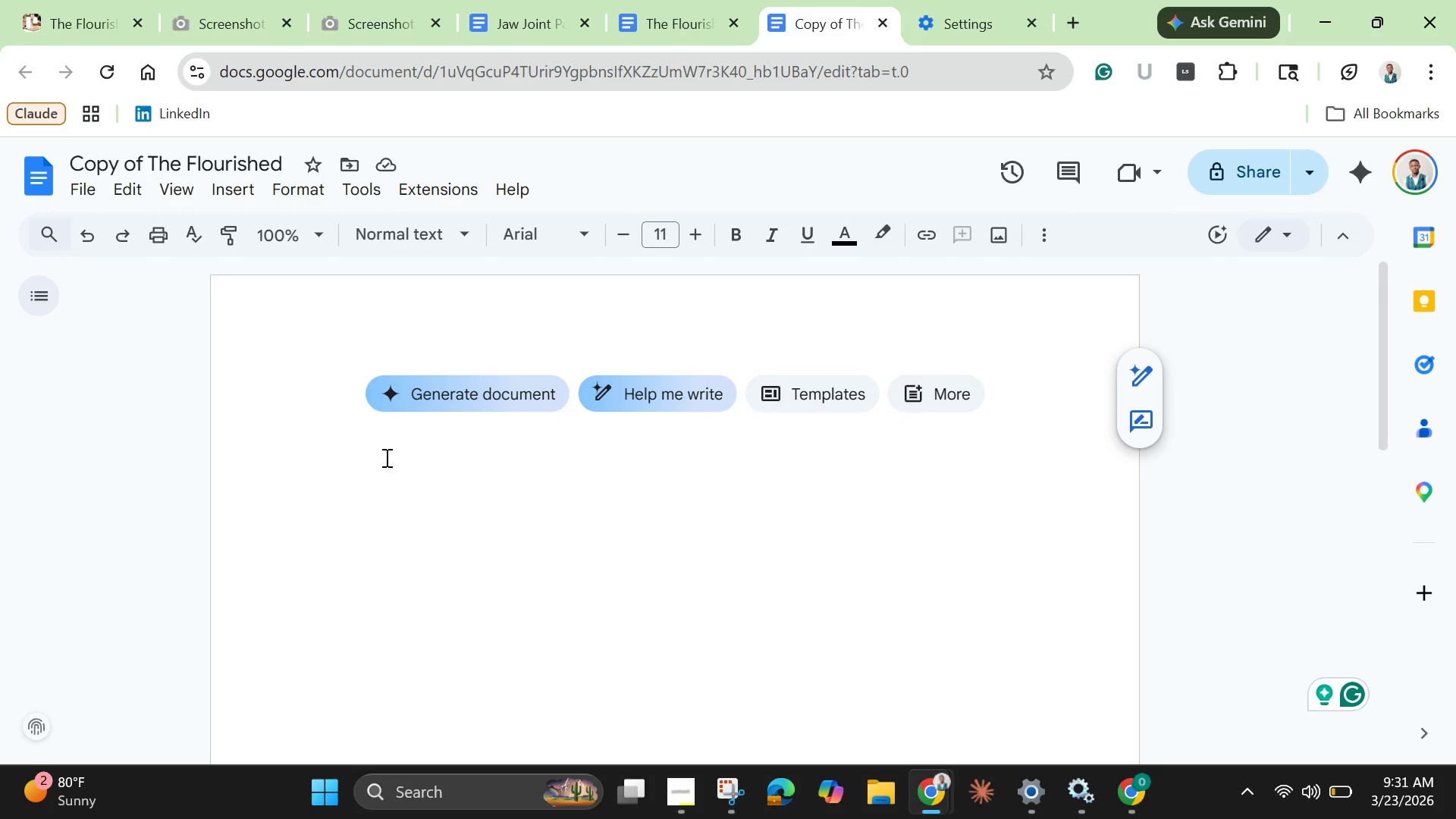 
wait(5.52)
 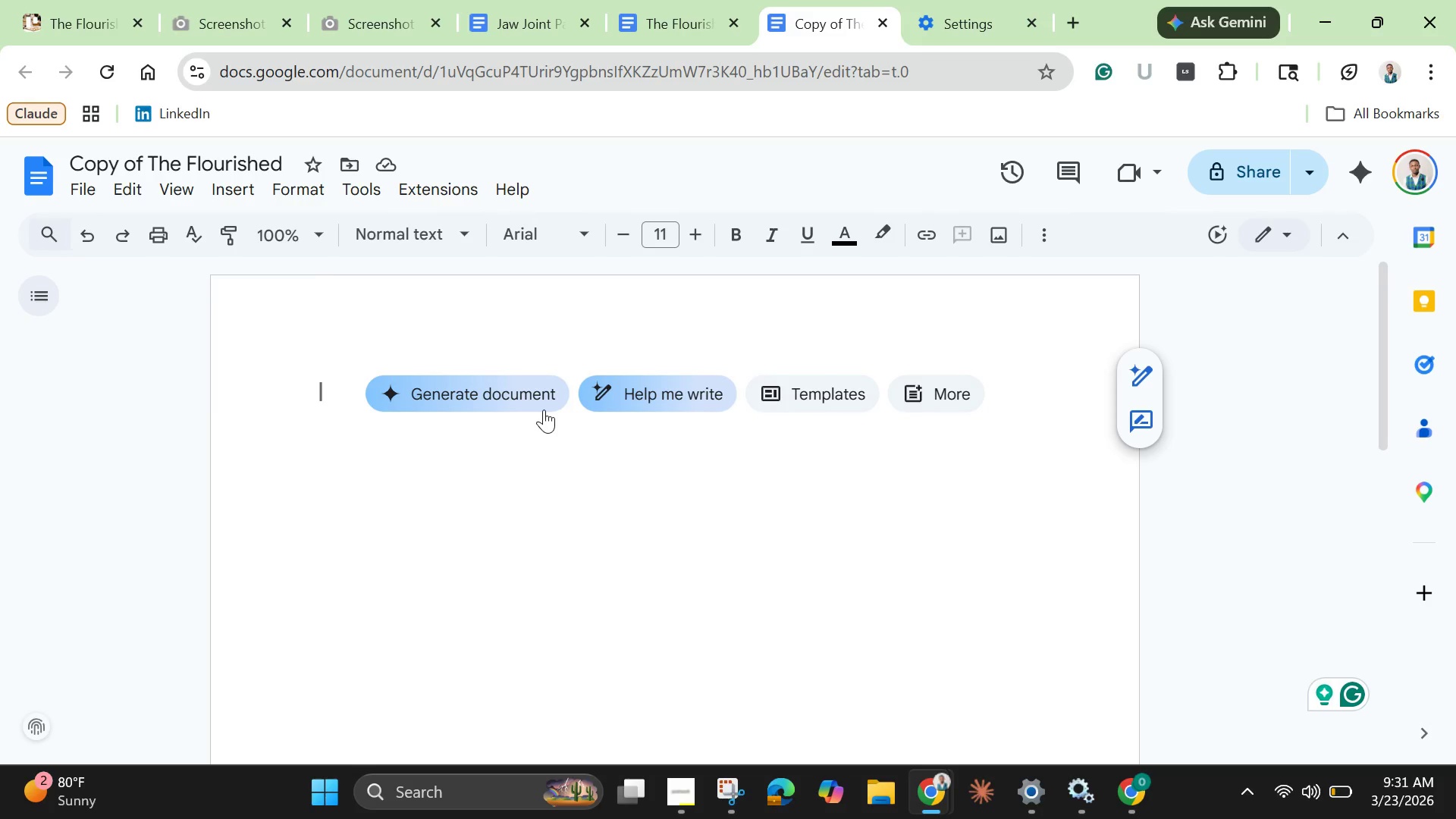 
type(B)
key(Backspace)
type(Full Board)
 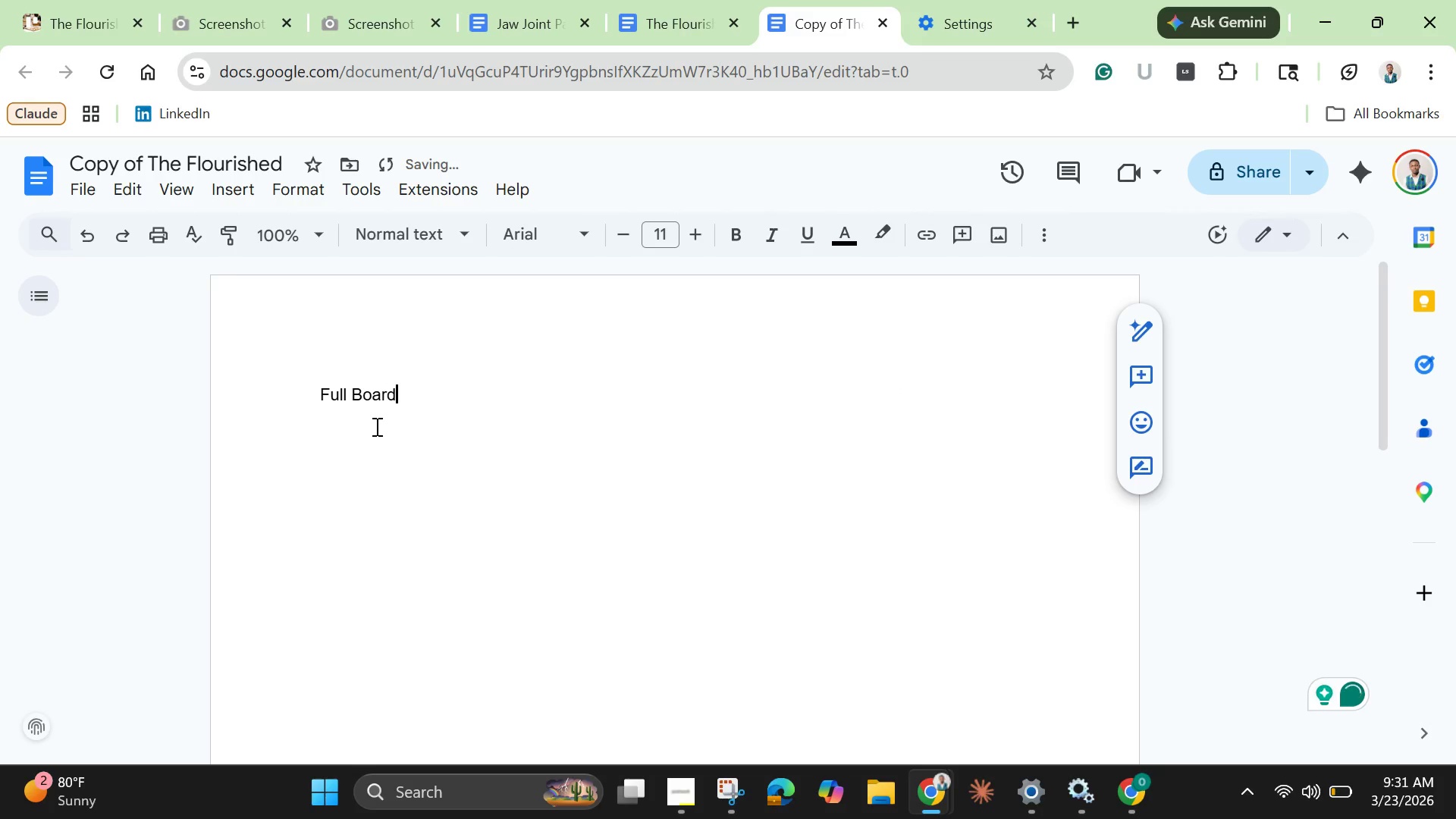 
key(Enter)
 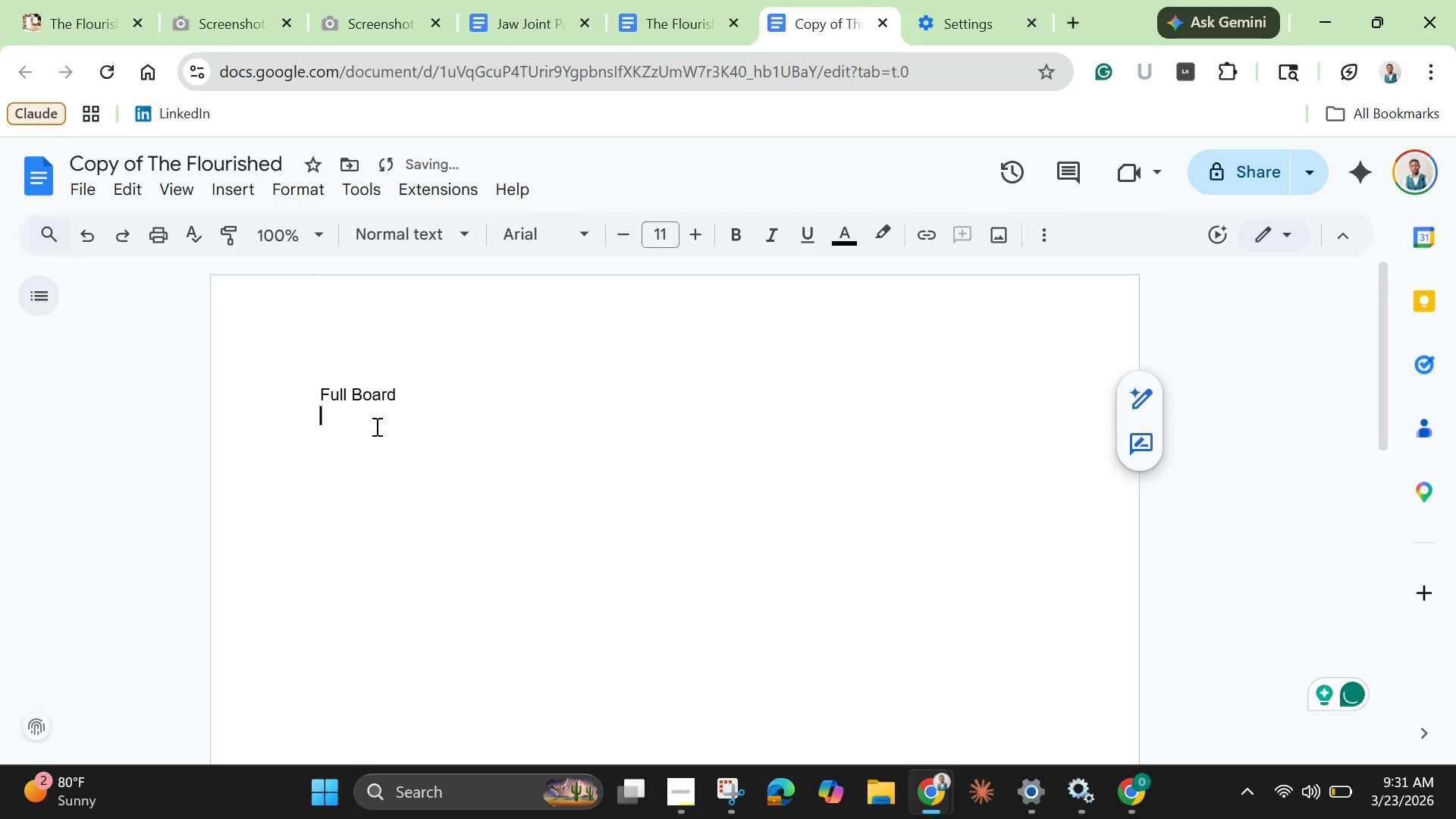 
key(Enter)
 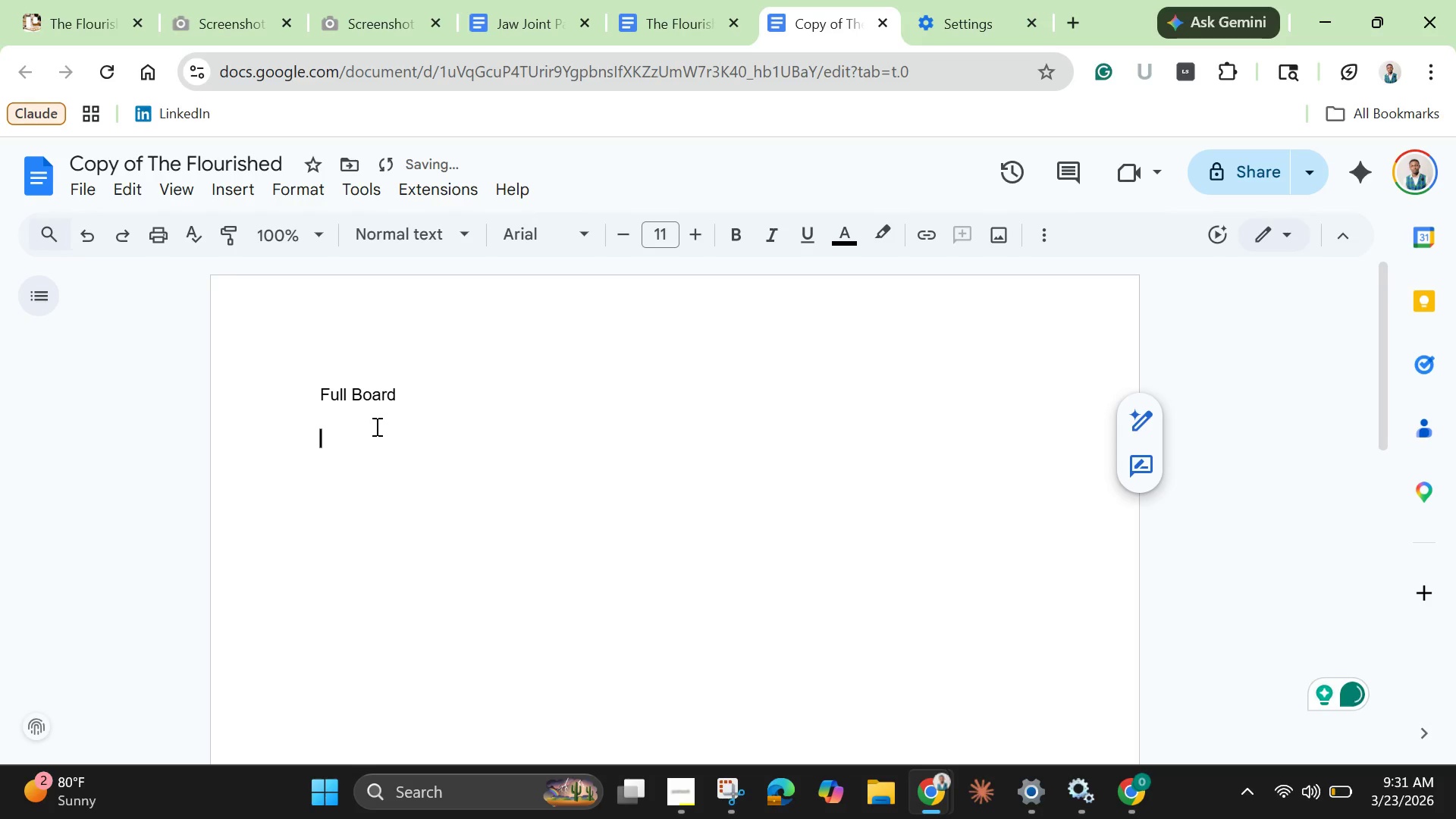 
key(Control+V)
 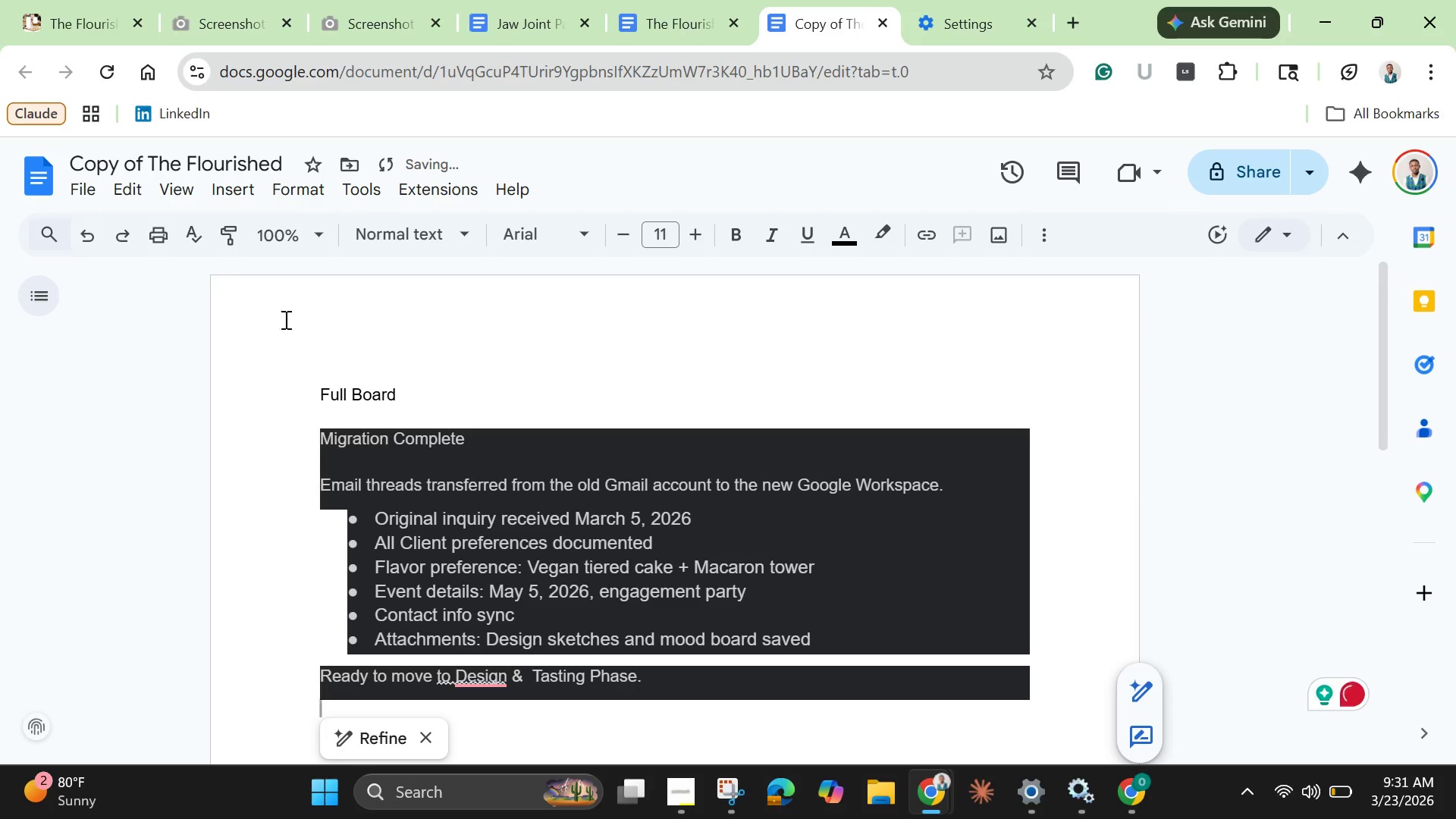 
left_click([83, 231])
 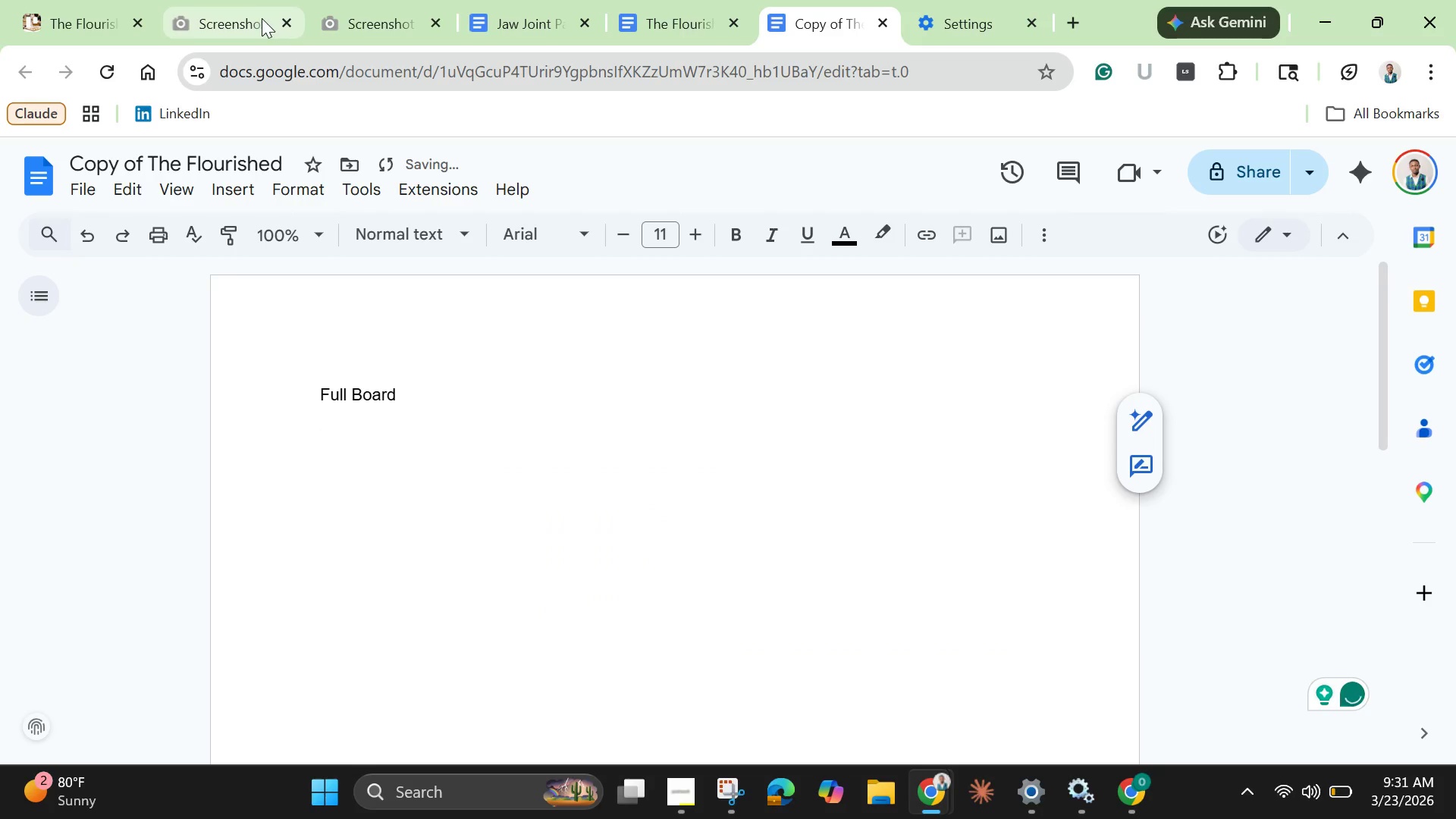 
left_click([212, 24])
 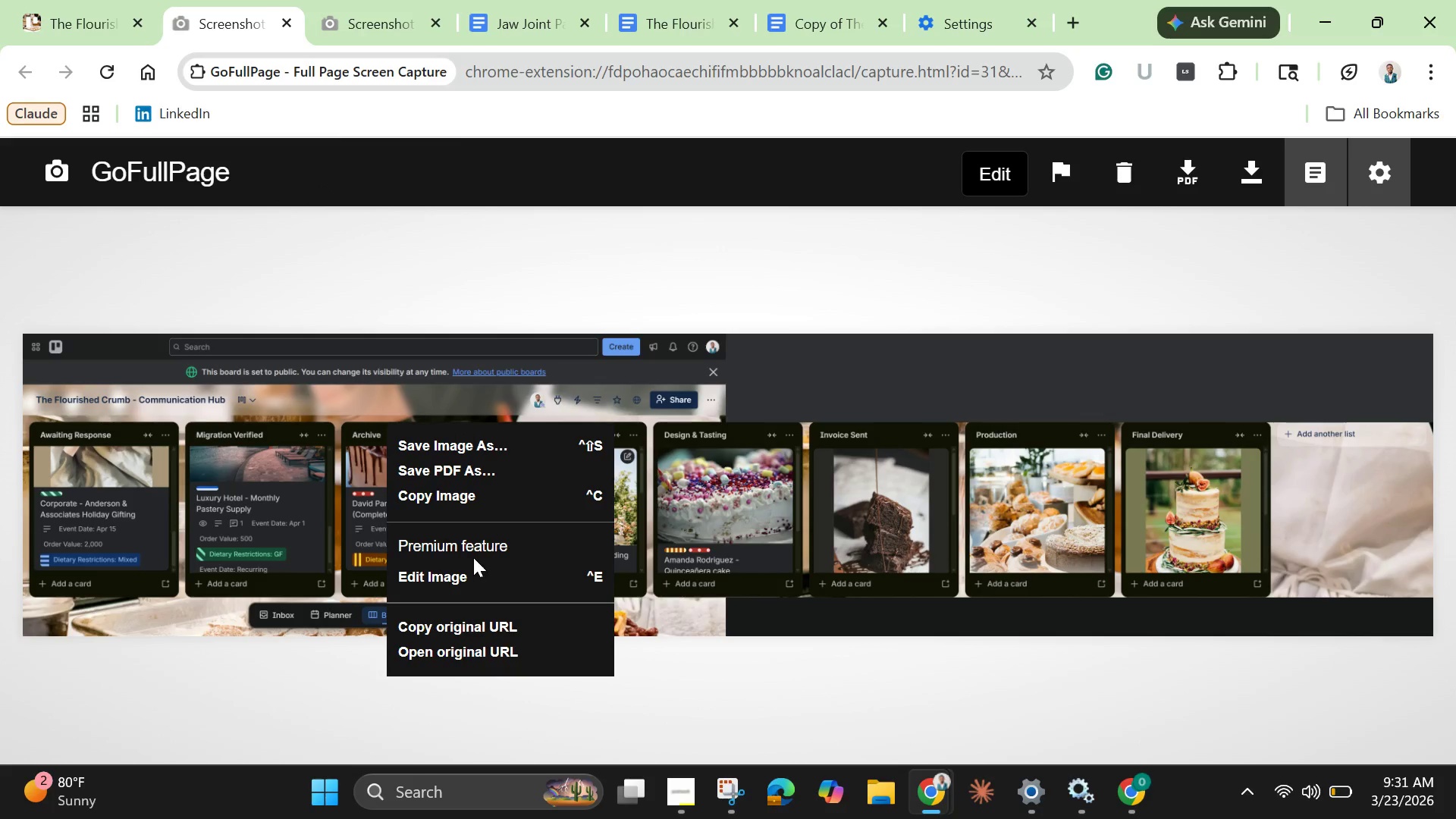 
left_click([447, 491])
 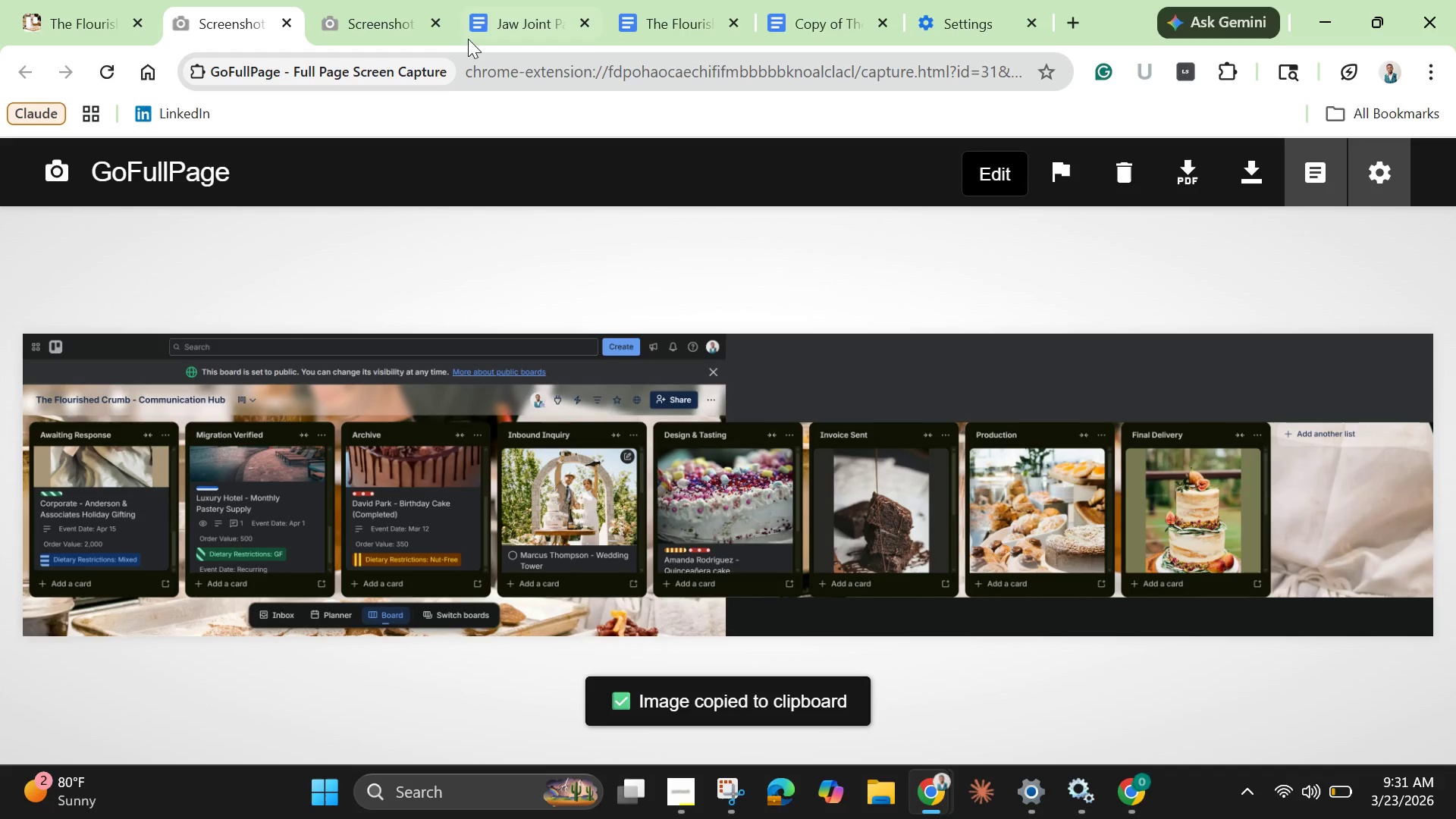 
mouse_move([418, 8])
 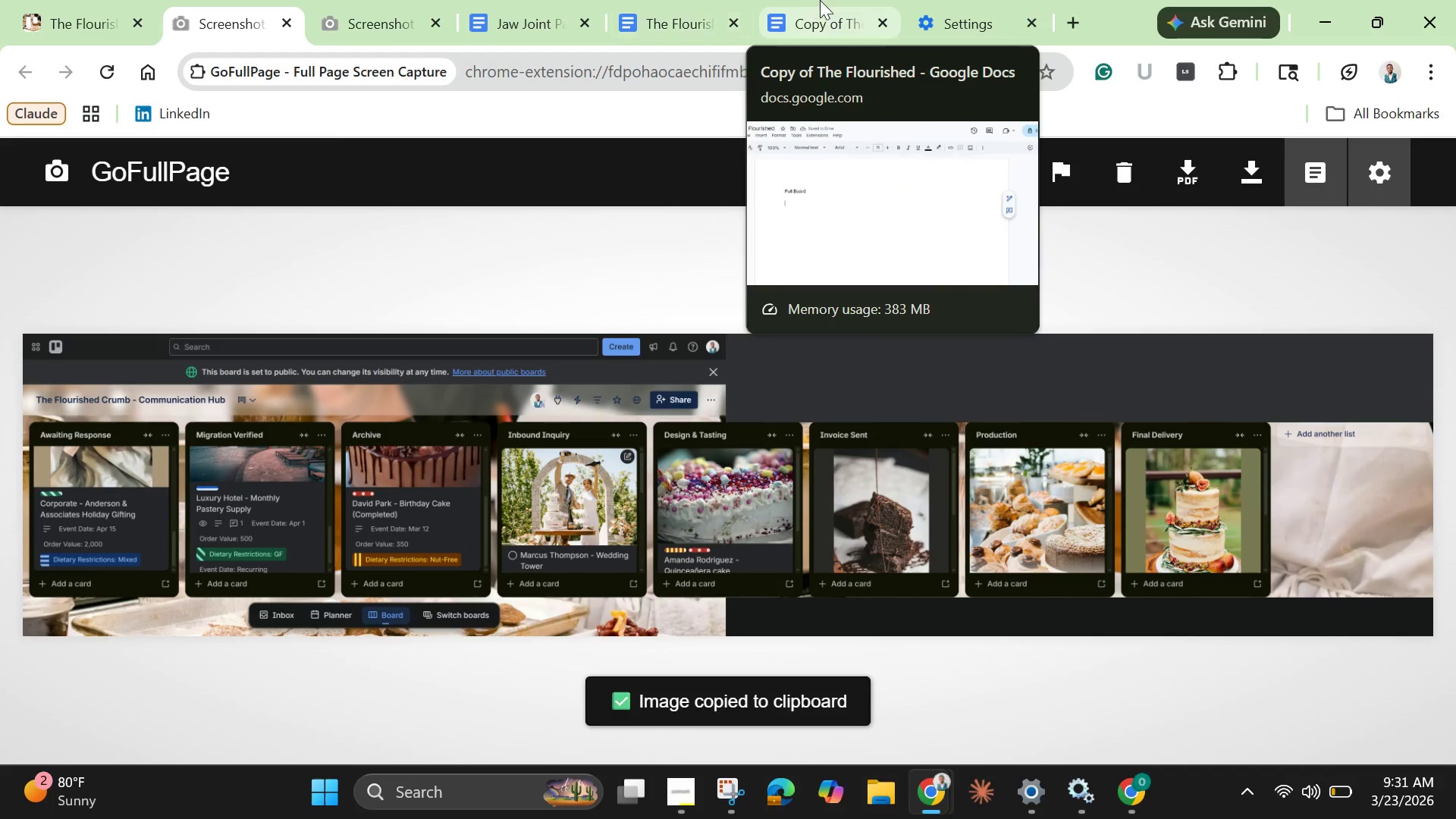 
left_click([823, 2])
 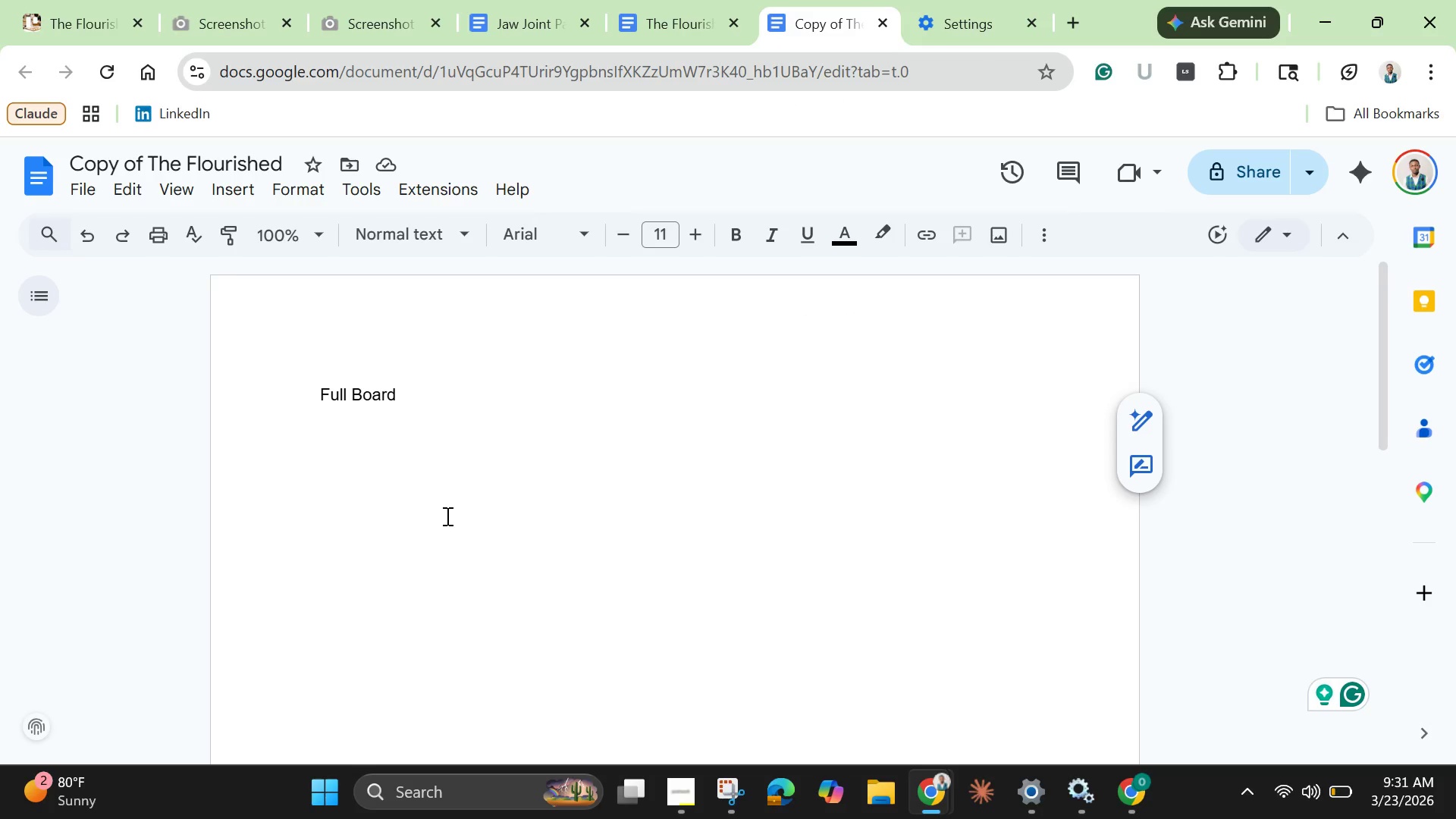 
key(Control+V)
 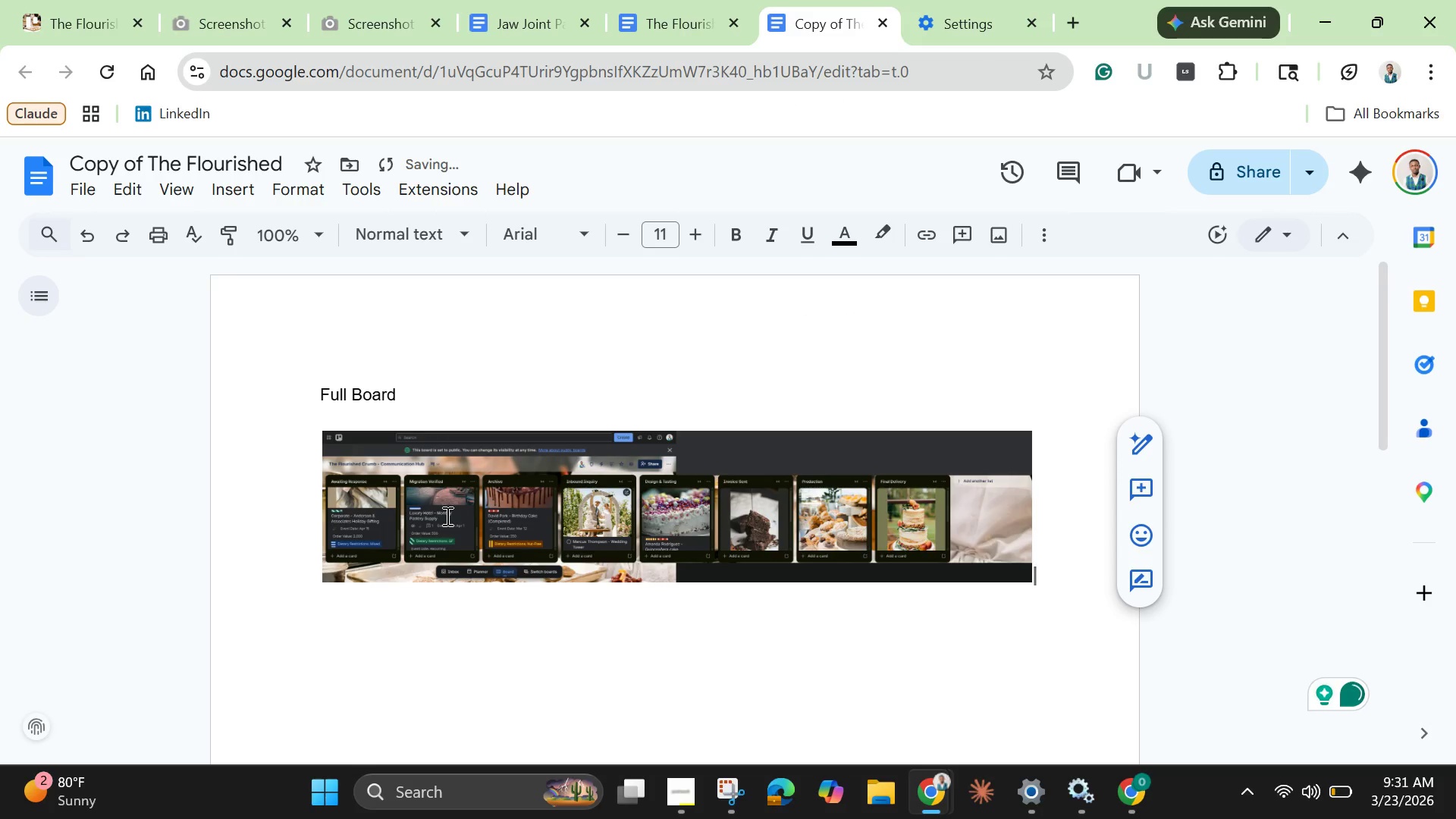 
key(Enter)
 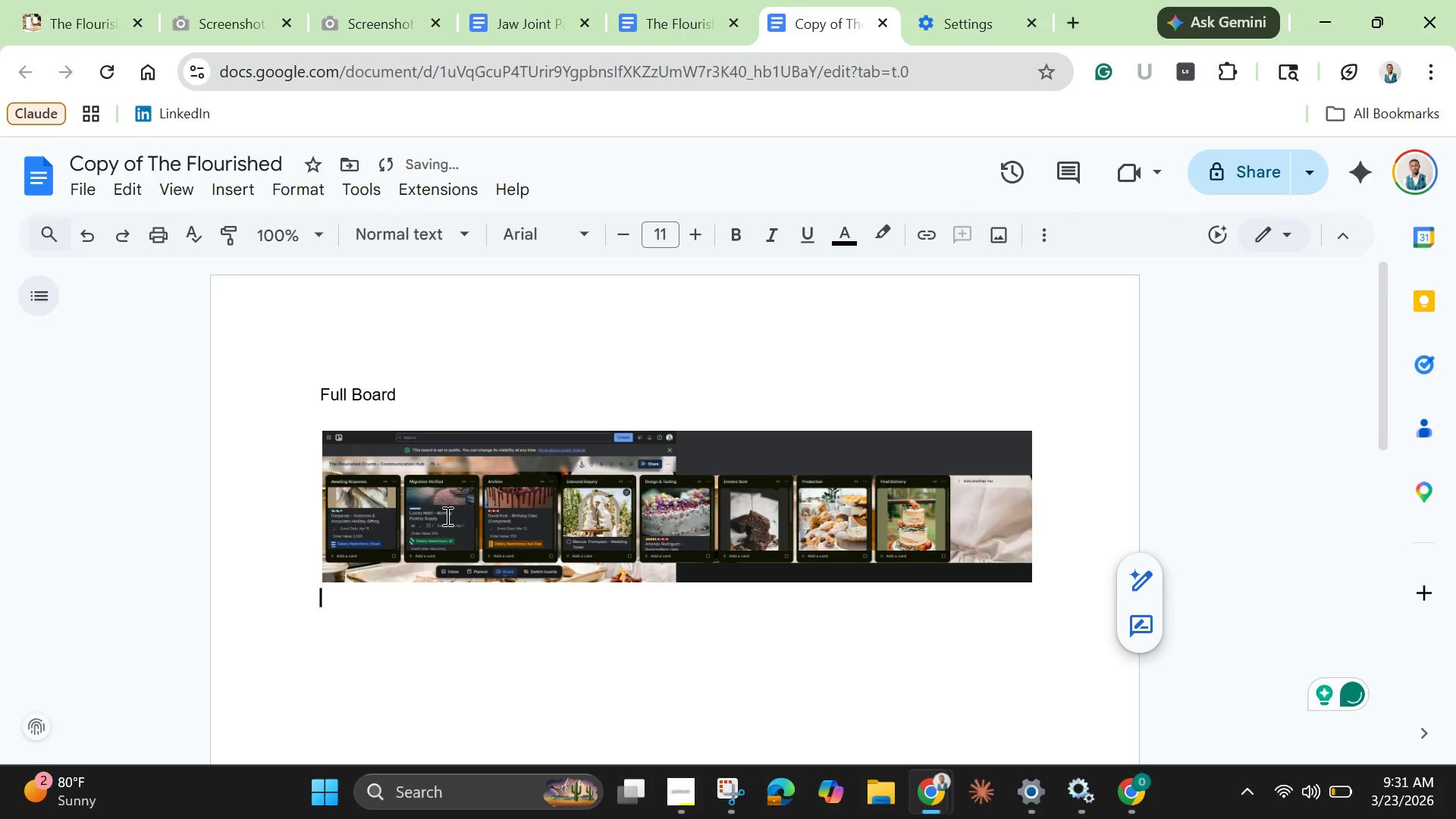 
key(Enter)
 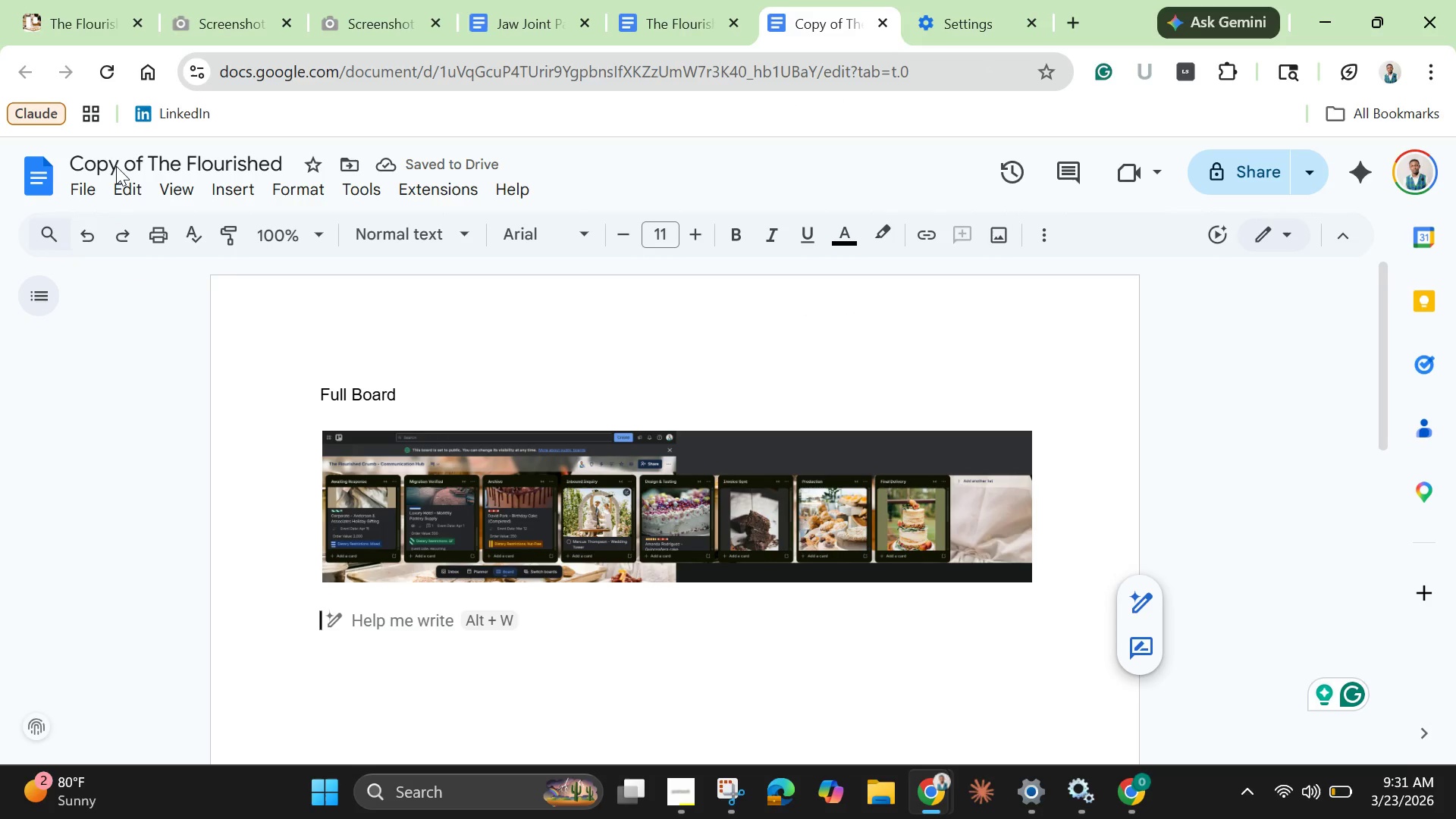 
wait(8.12)
 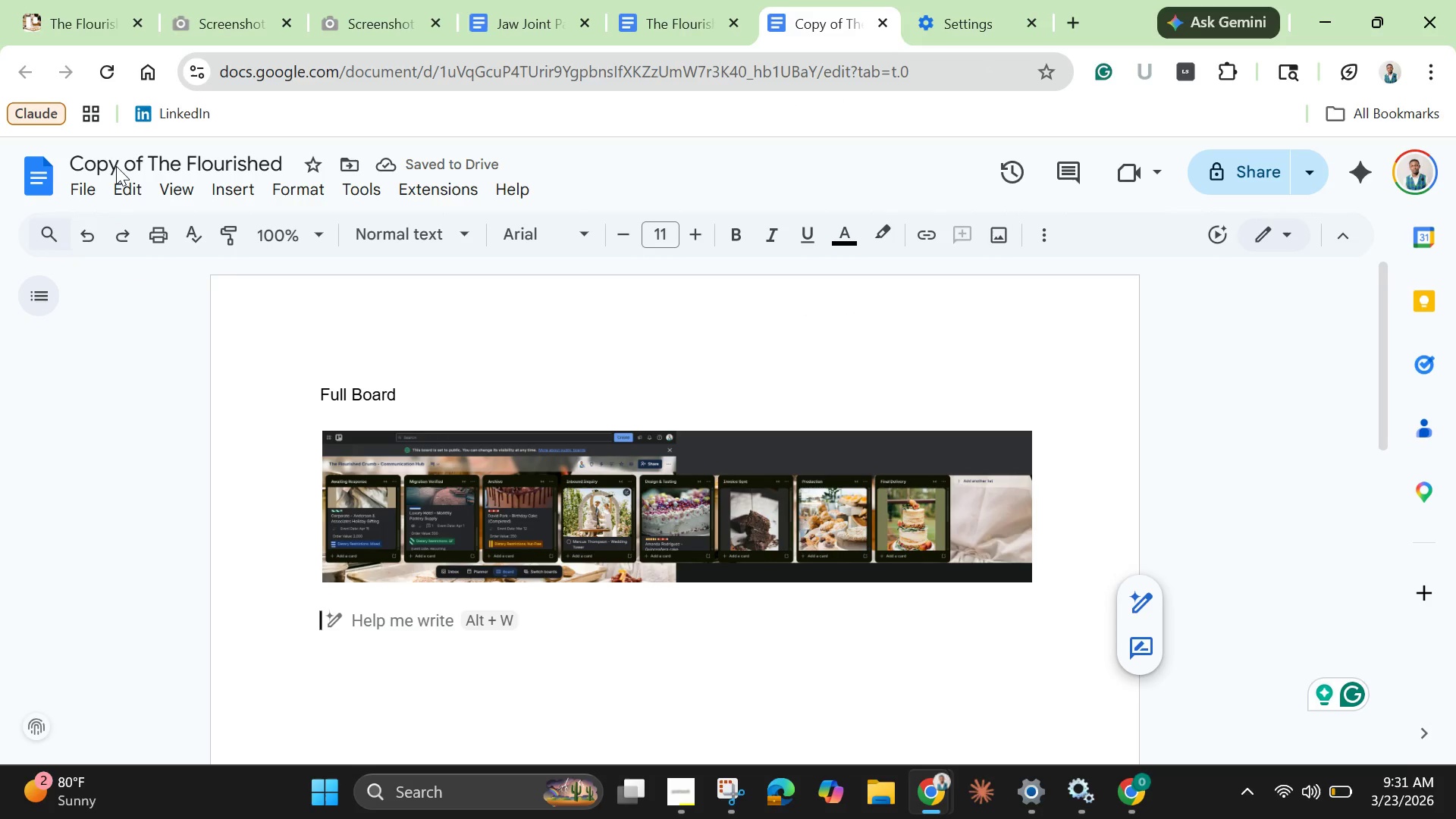 
left_click([93, 20])
 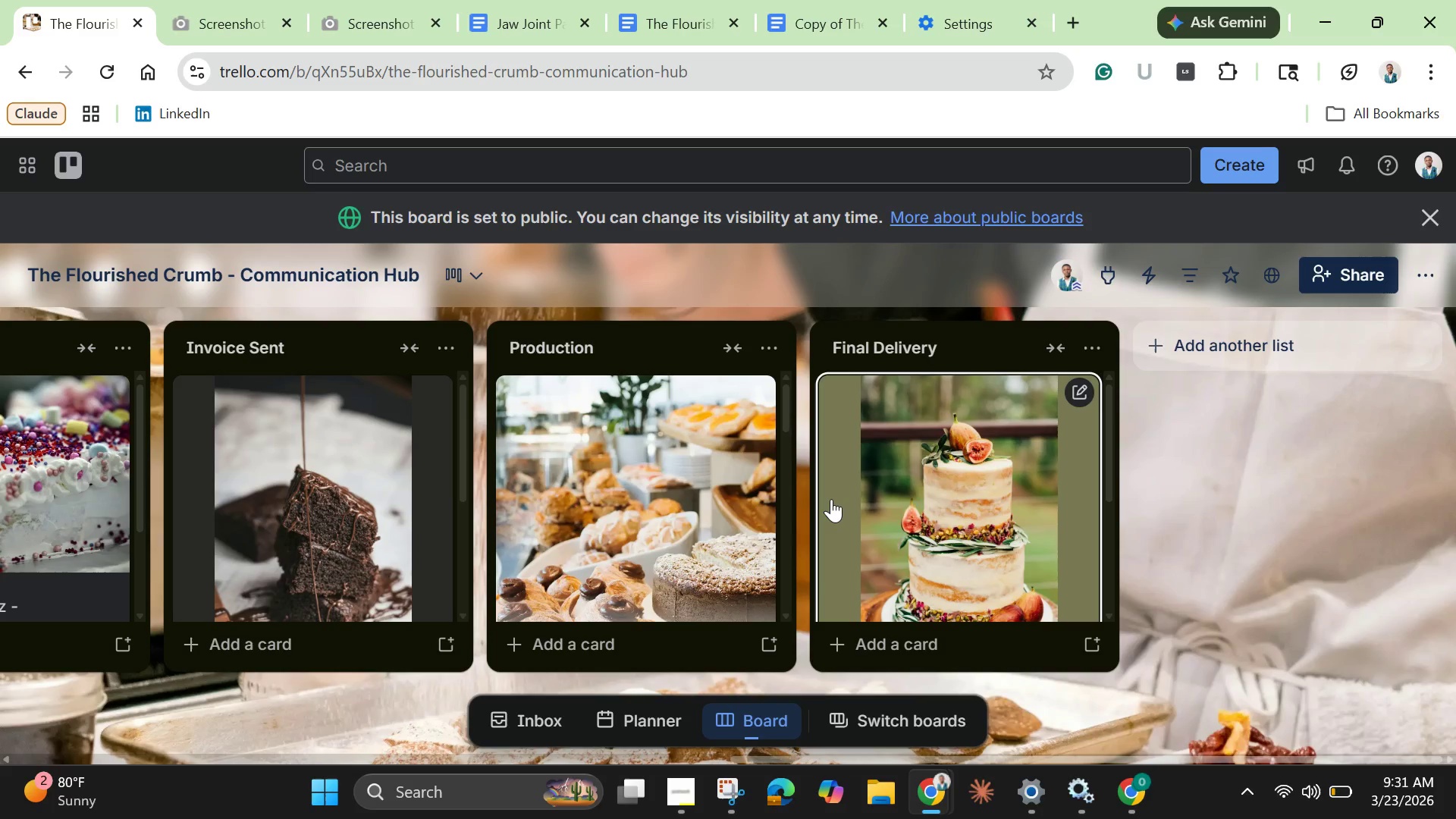 
scroll: coordinate [831, 499], scroll_direction: none, amount: 0.0
 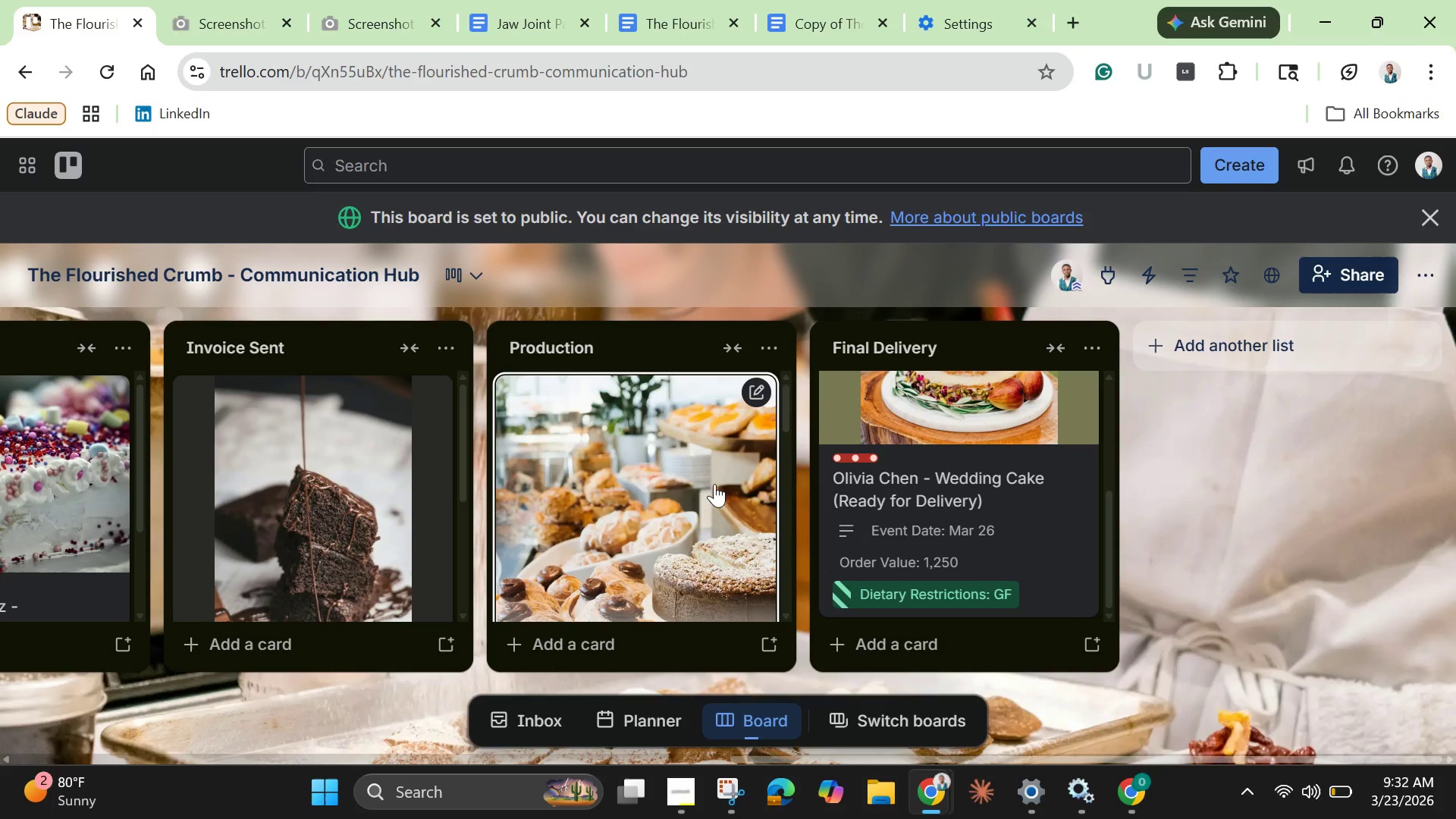 
scroll: coordinate [248, 500], scroll_direction: down, amount: 23.0
 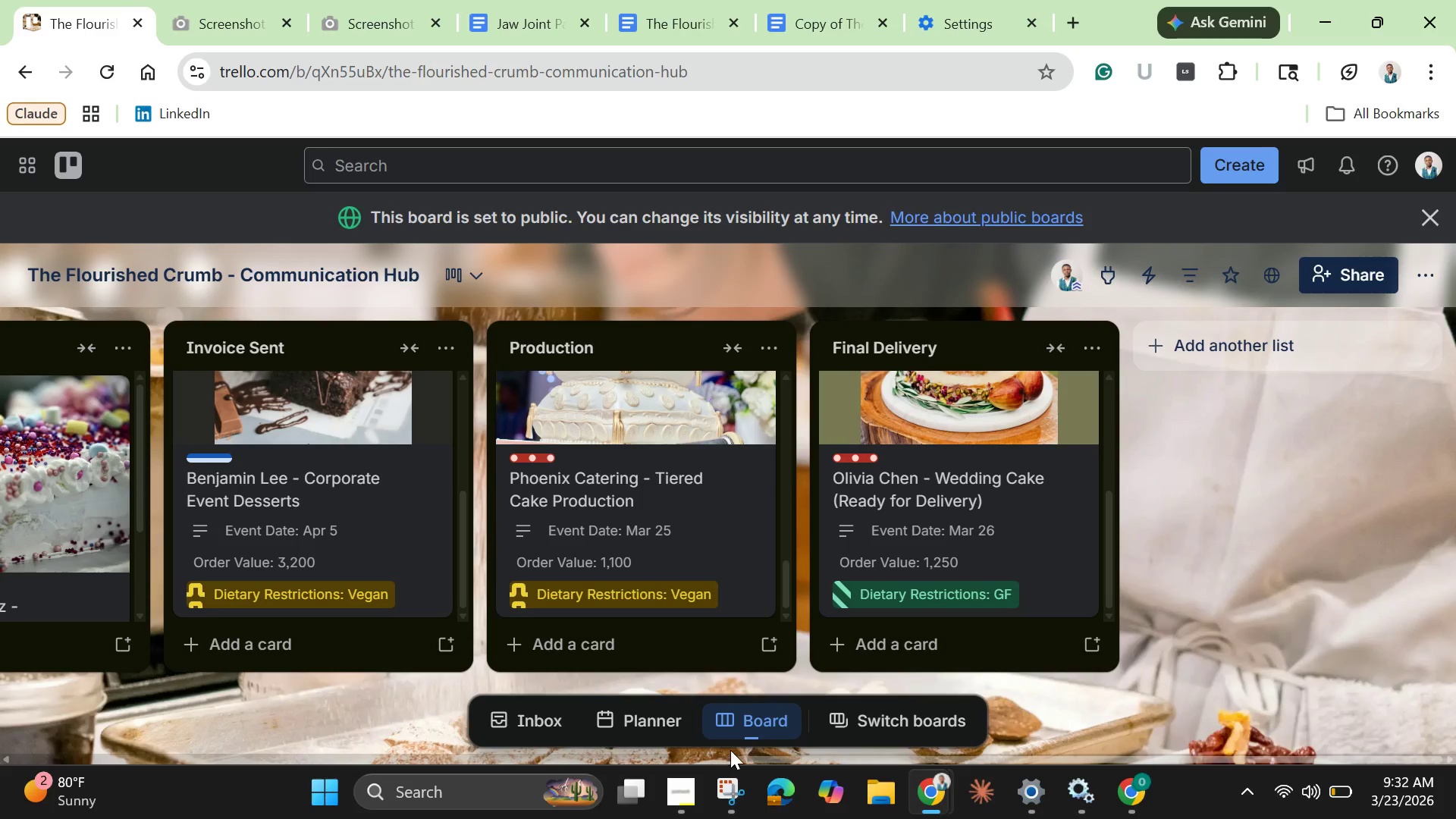 
left_click_drag(start_coordinate=[754, 755], to_coordinate=[0, 725])
 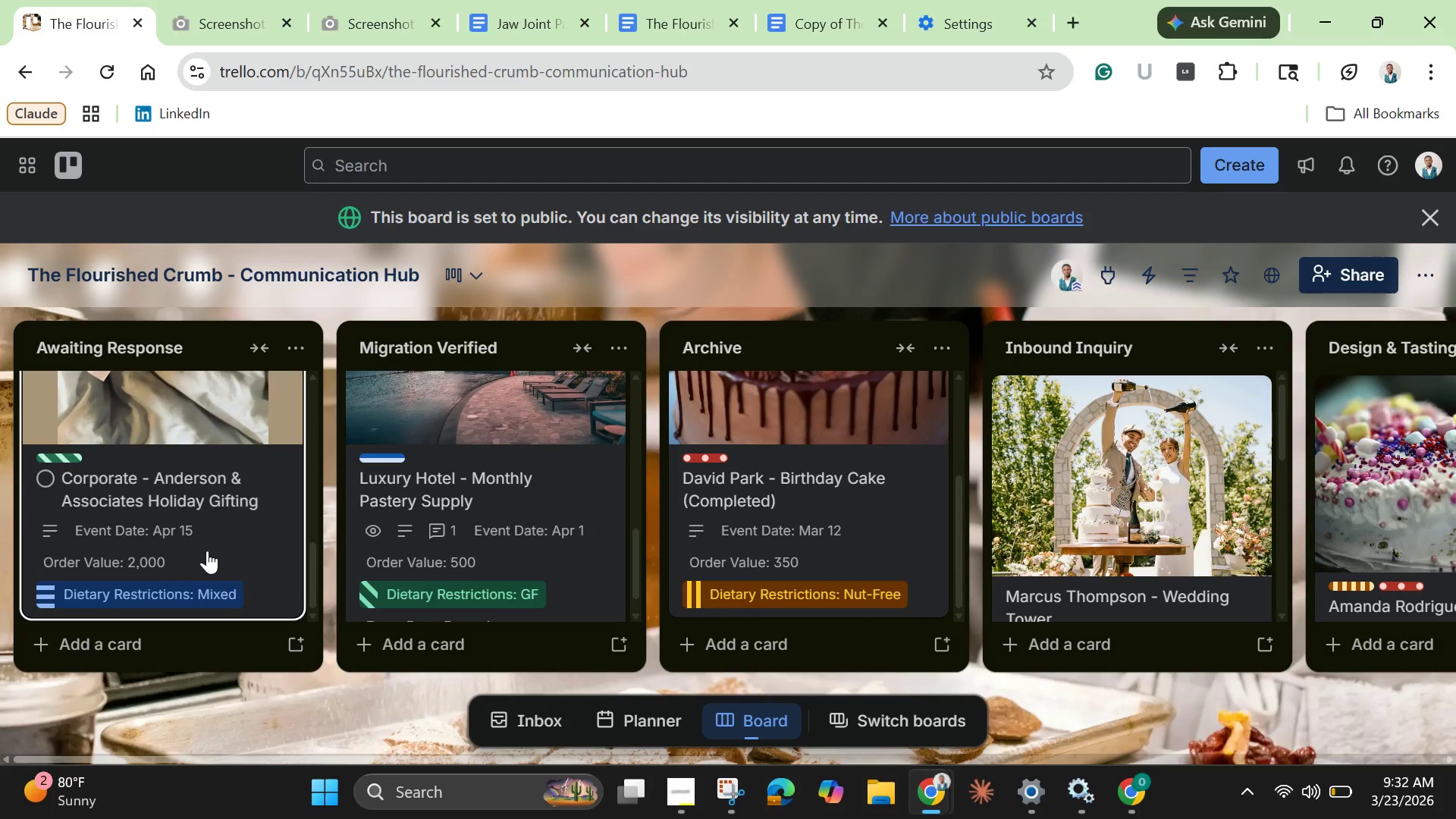 
scroll: coordinate [206, 554], scroll_direction: down, amount: 12.0
 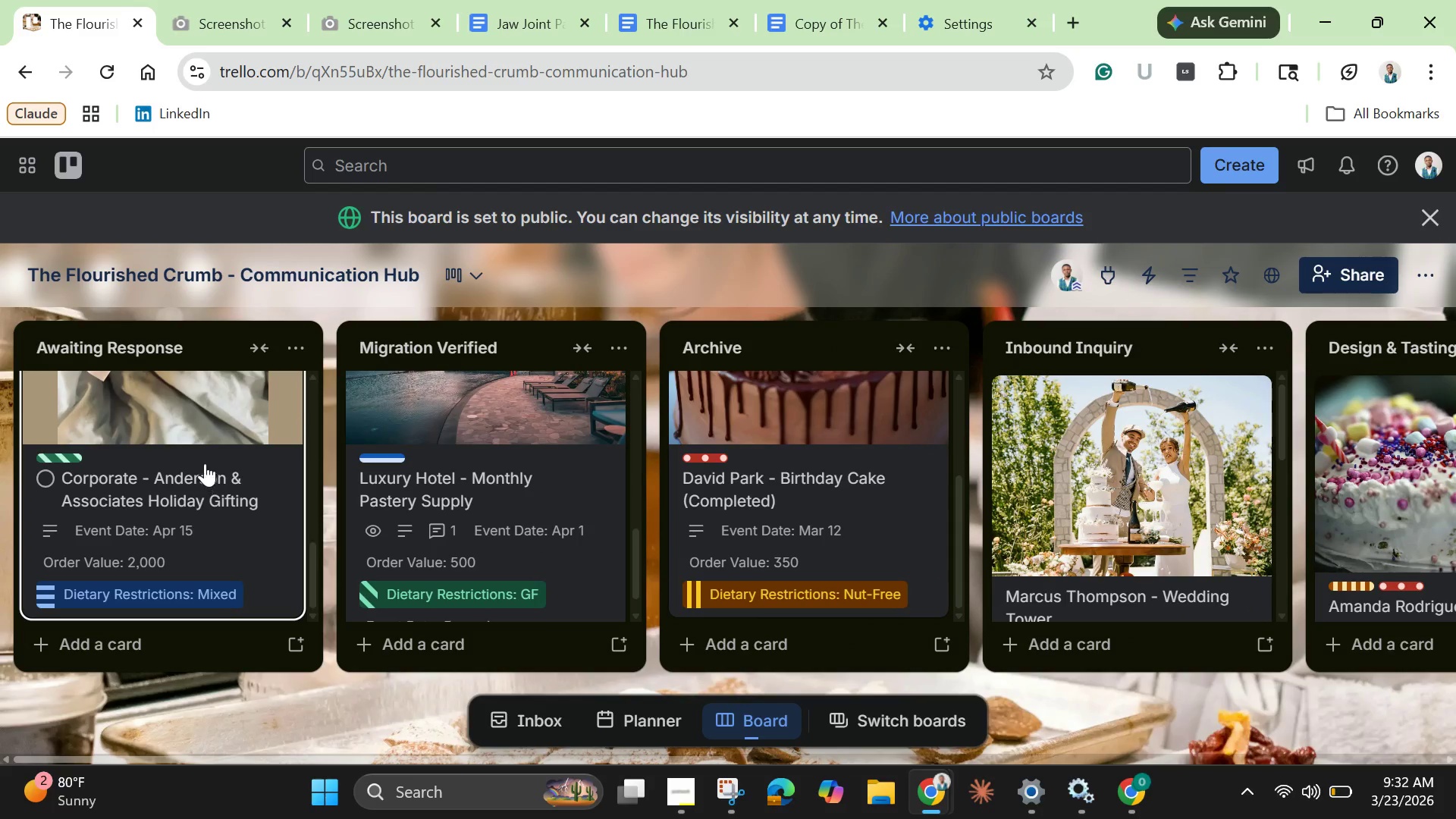 
left_click([202, 433])
 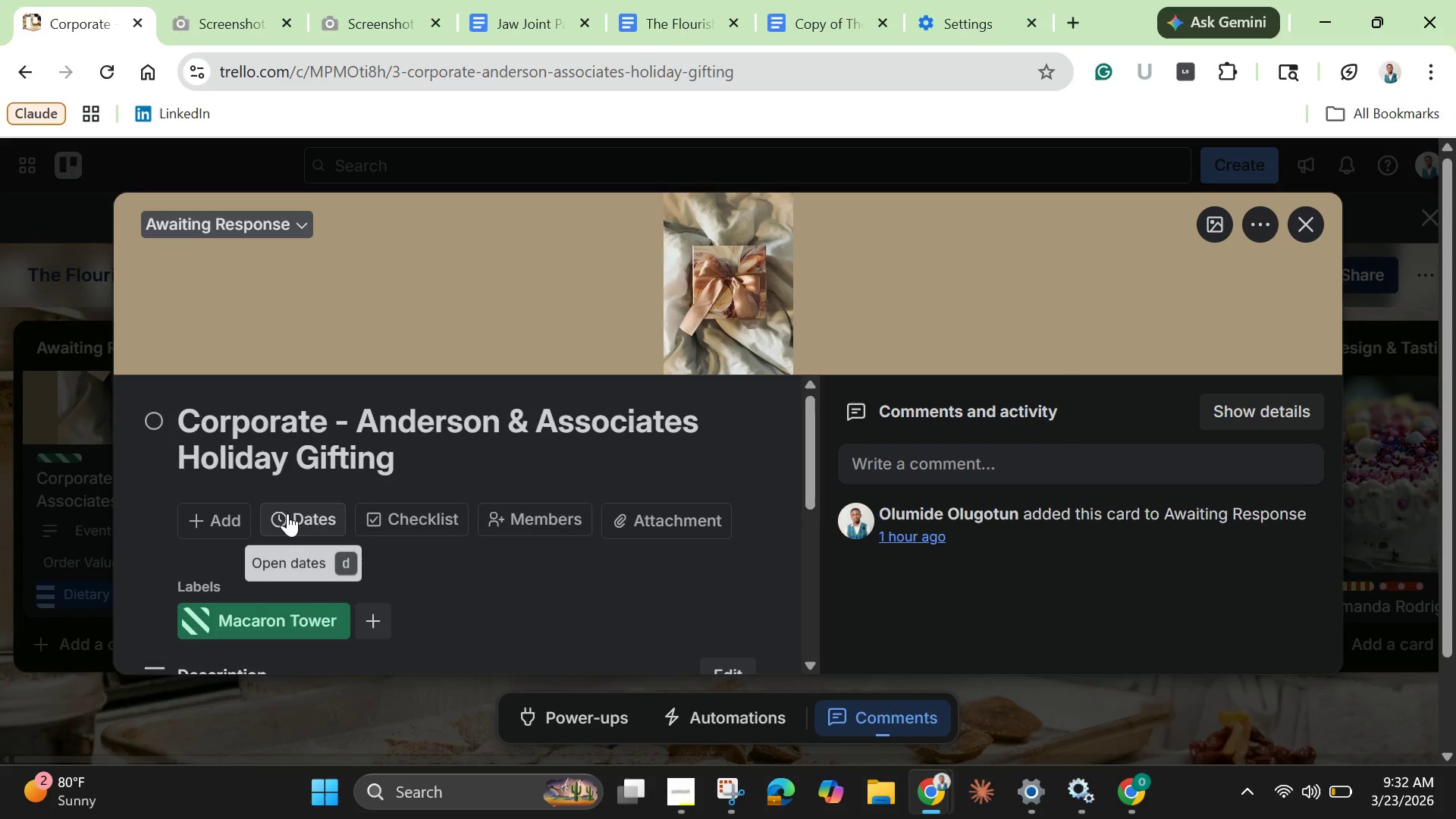 
scroll: coordinate [287, 520], scroll_direction: down, amount: 7.0
 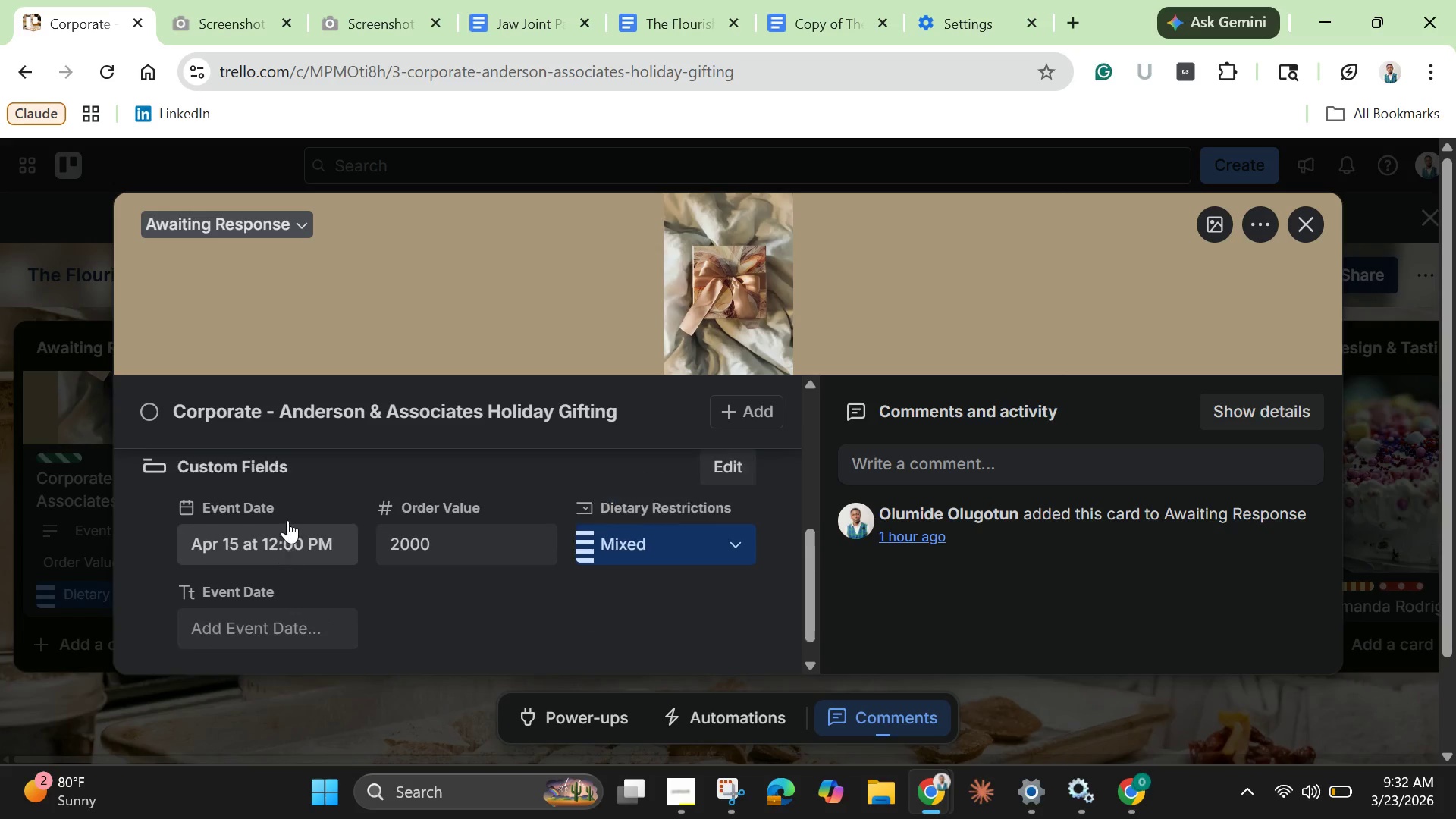 
scroll: coordinate [287, 520], scroll_direction: up, amount: 2.0
 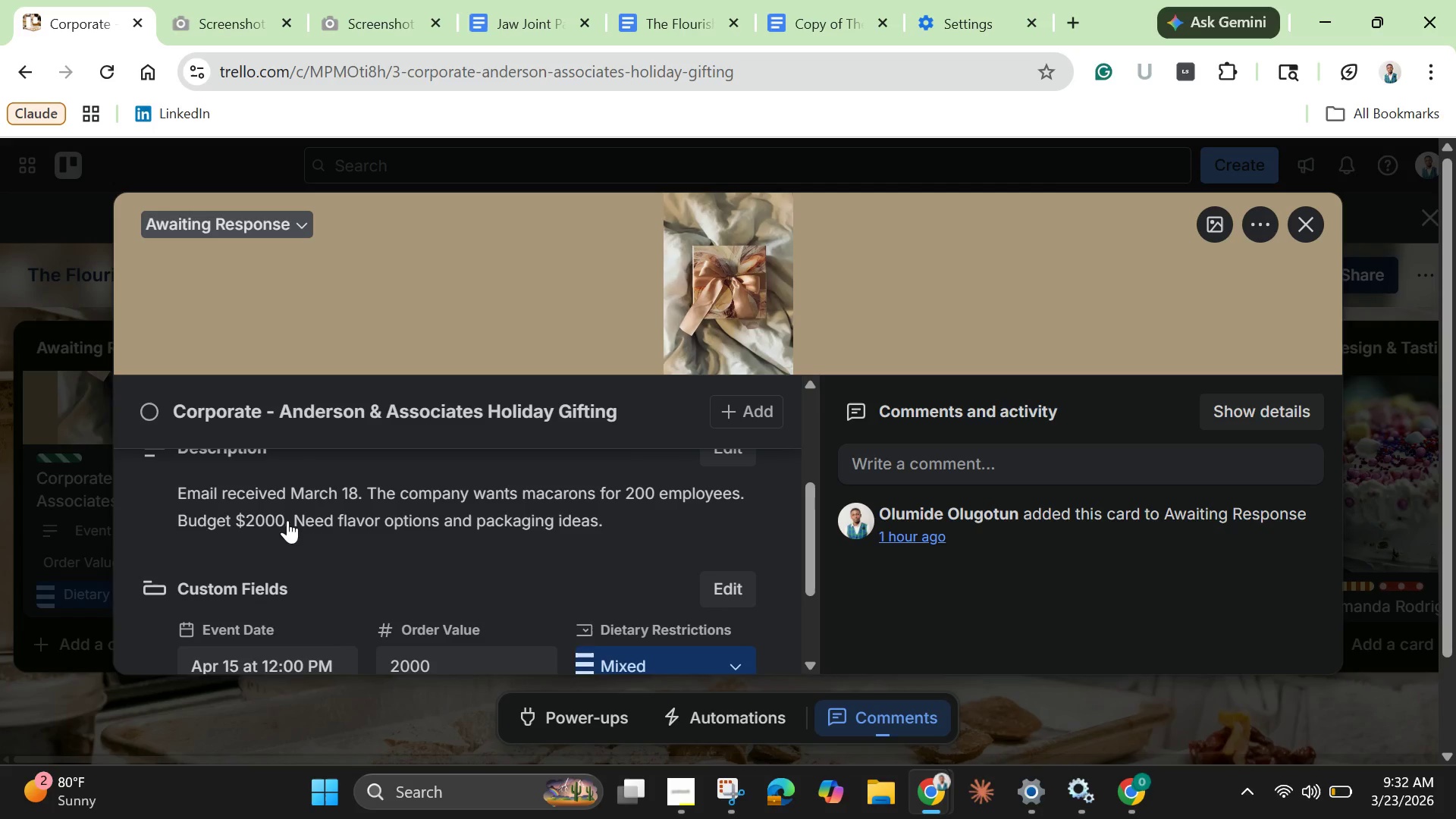 
wait(5.59)
 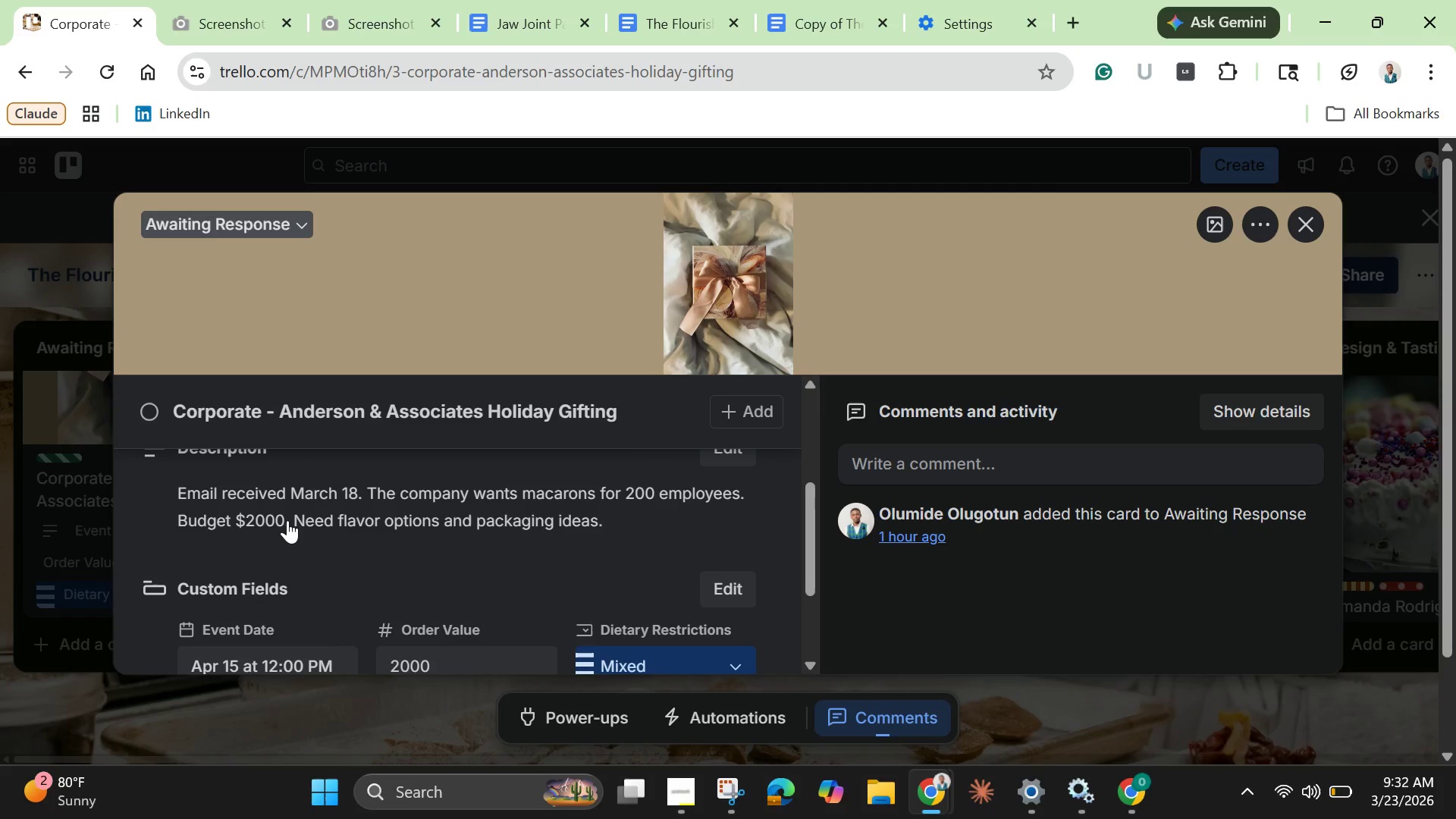 
left_click([321, 784])
 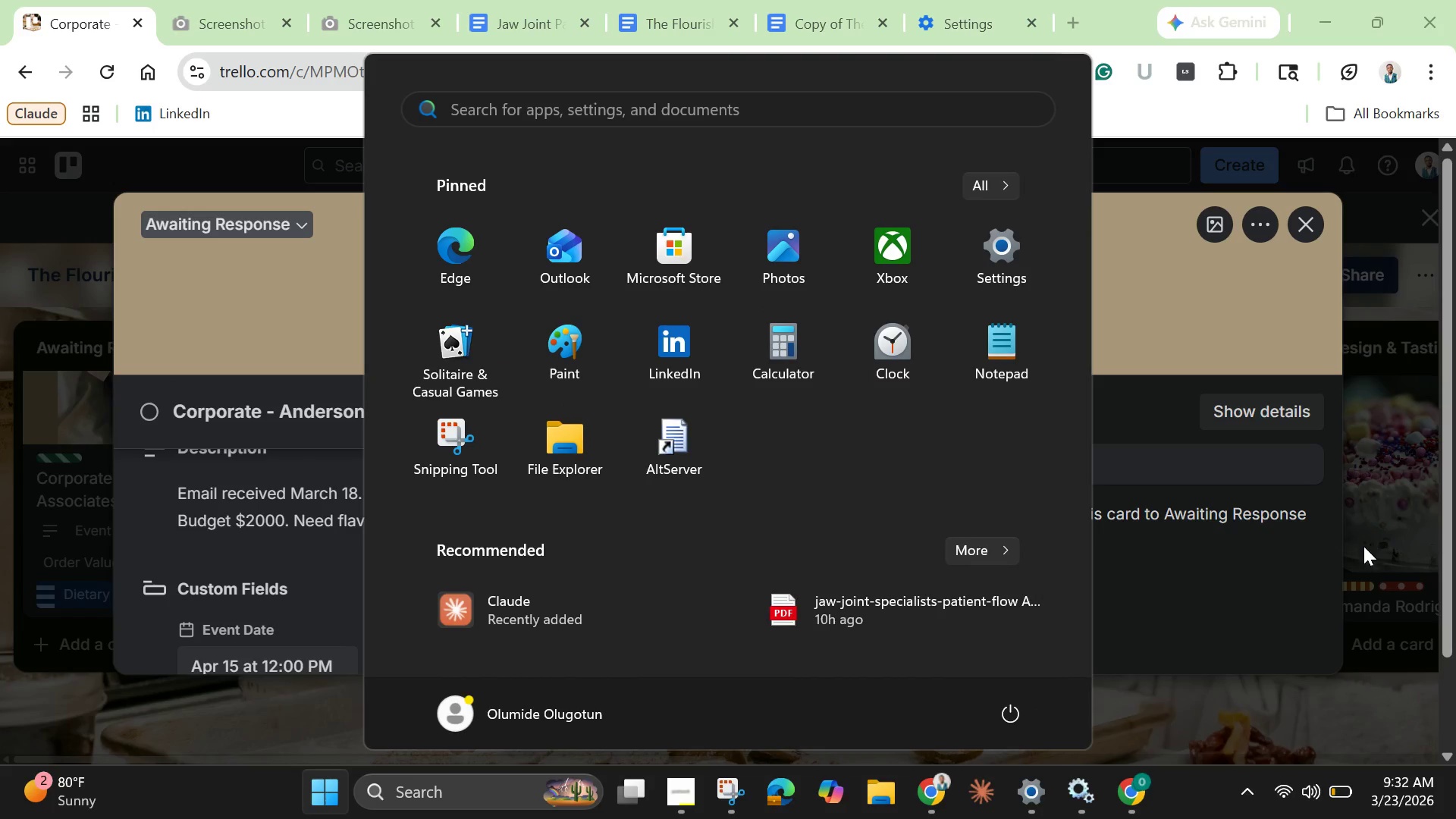 
left_click([1387, 478])
 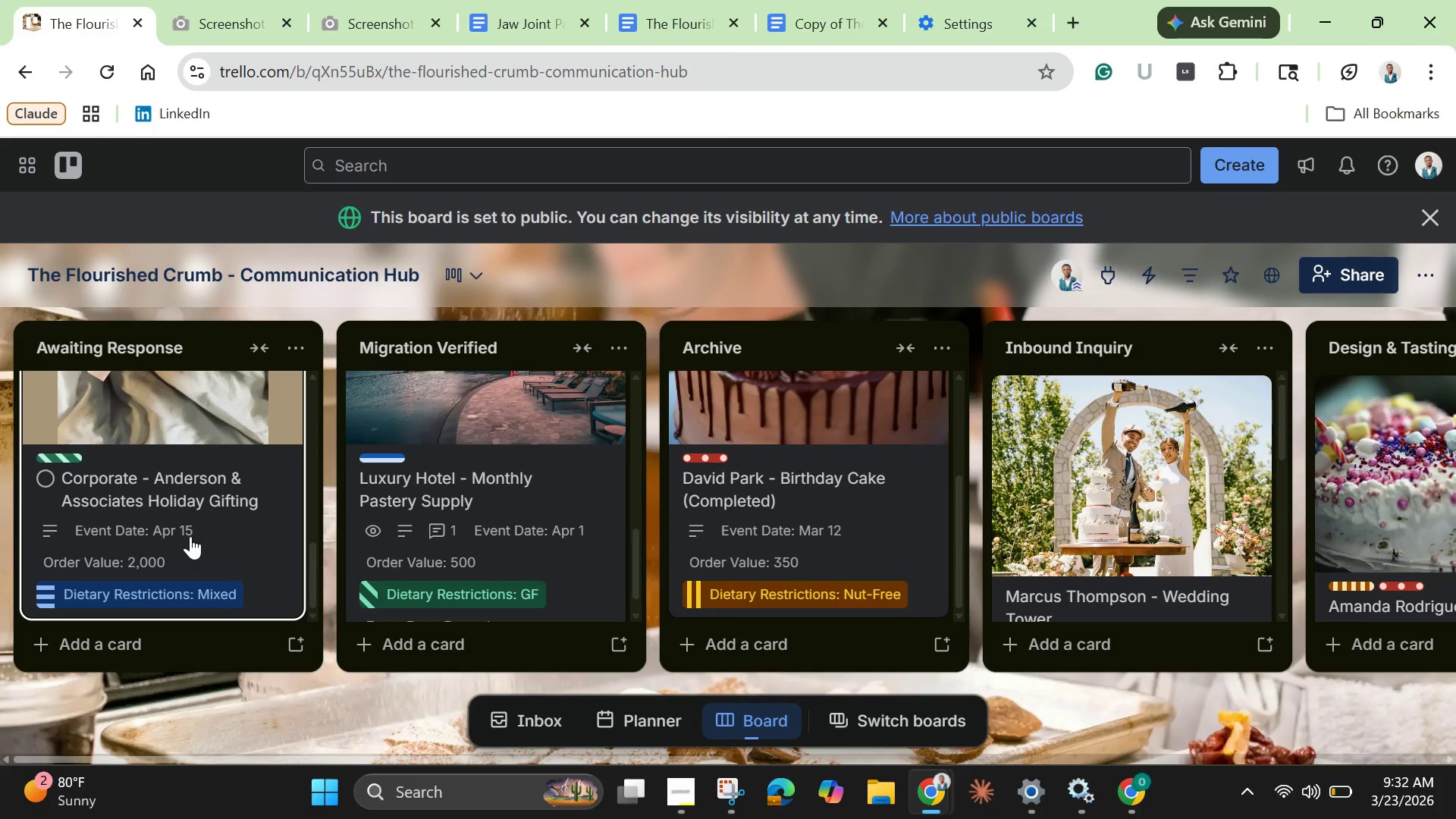 
left_click([190, 536])
 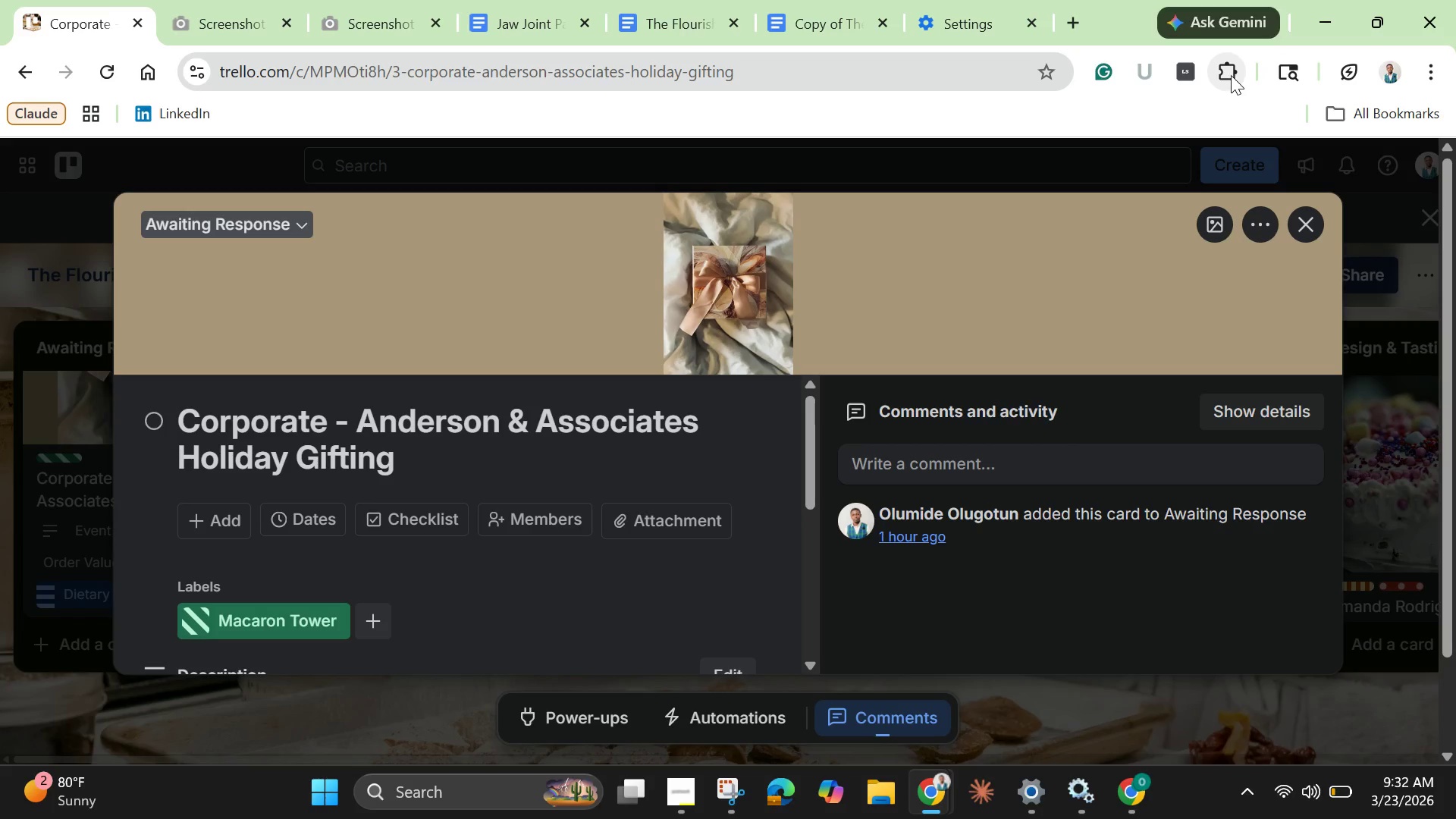 
left_click([1228, 74])
 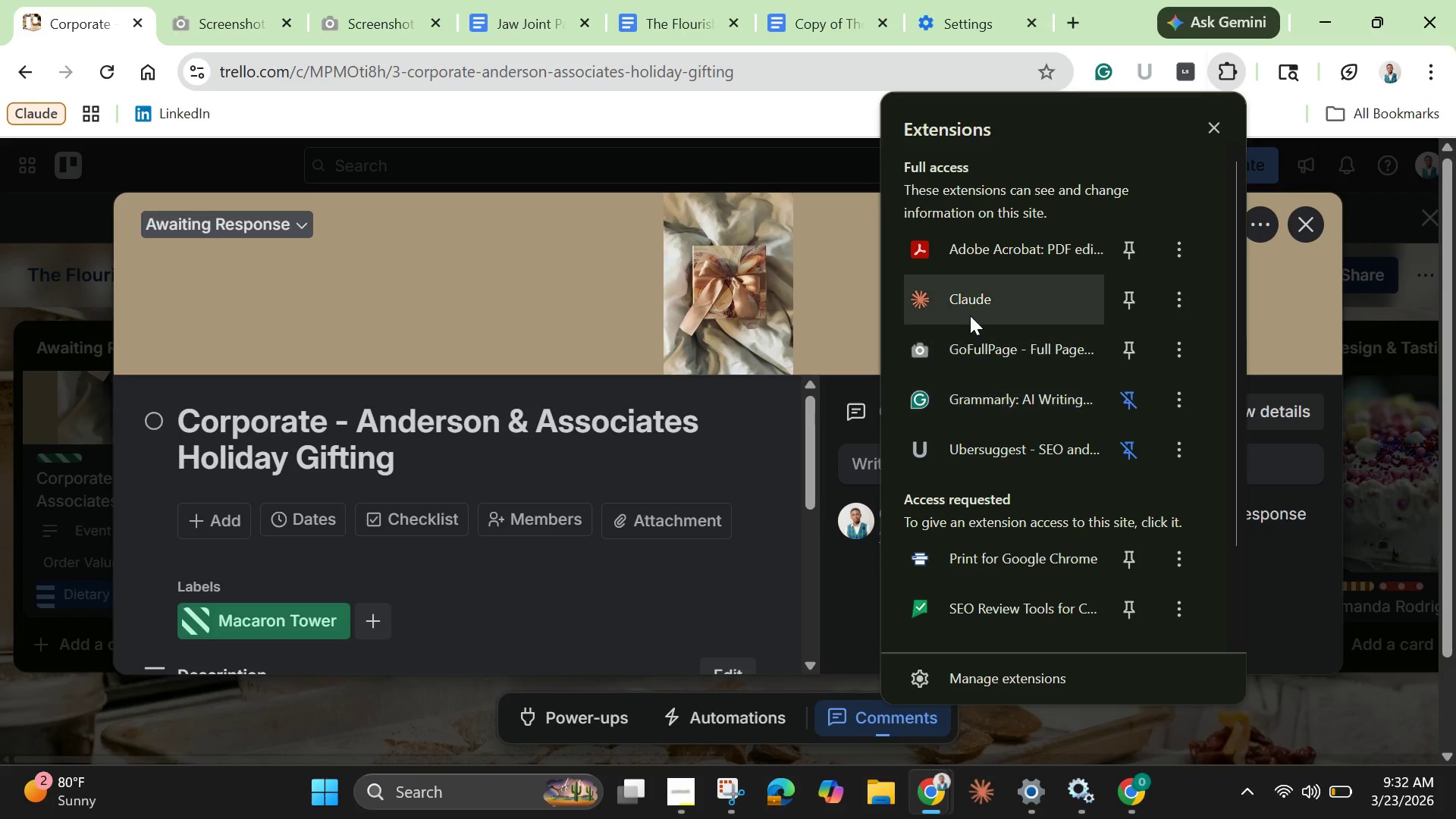 
left_click([981, 367])
 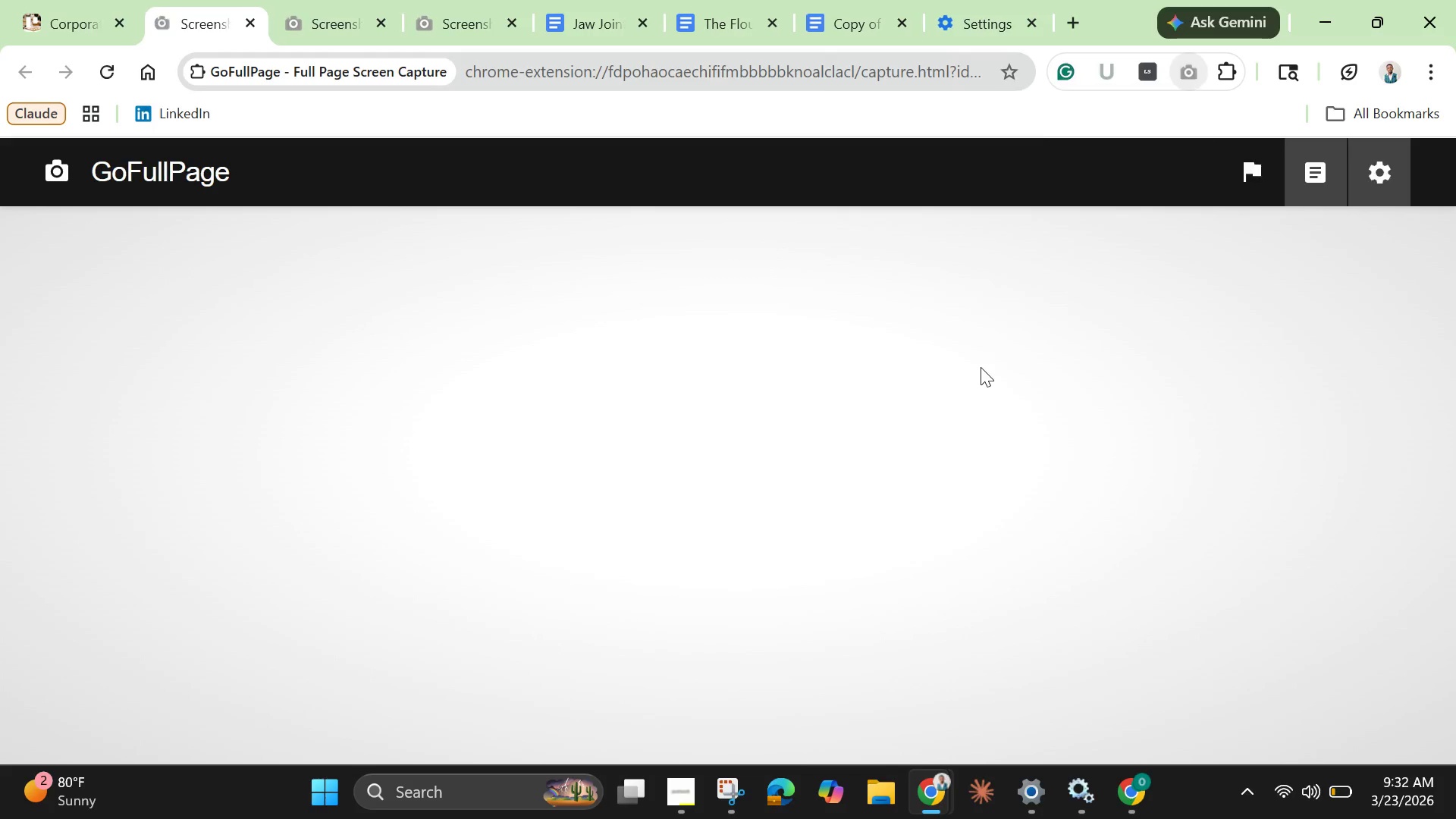 
wait(10.94)
 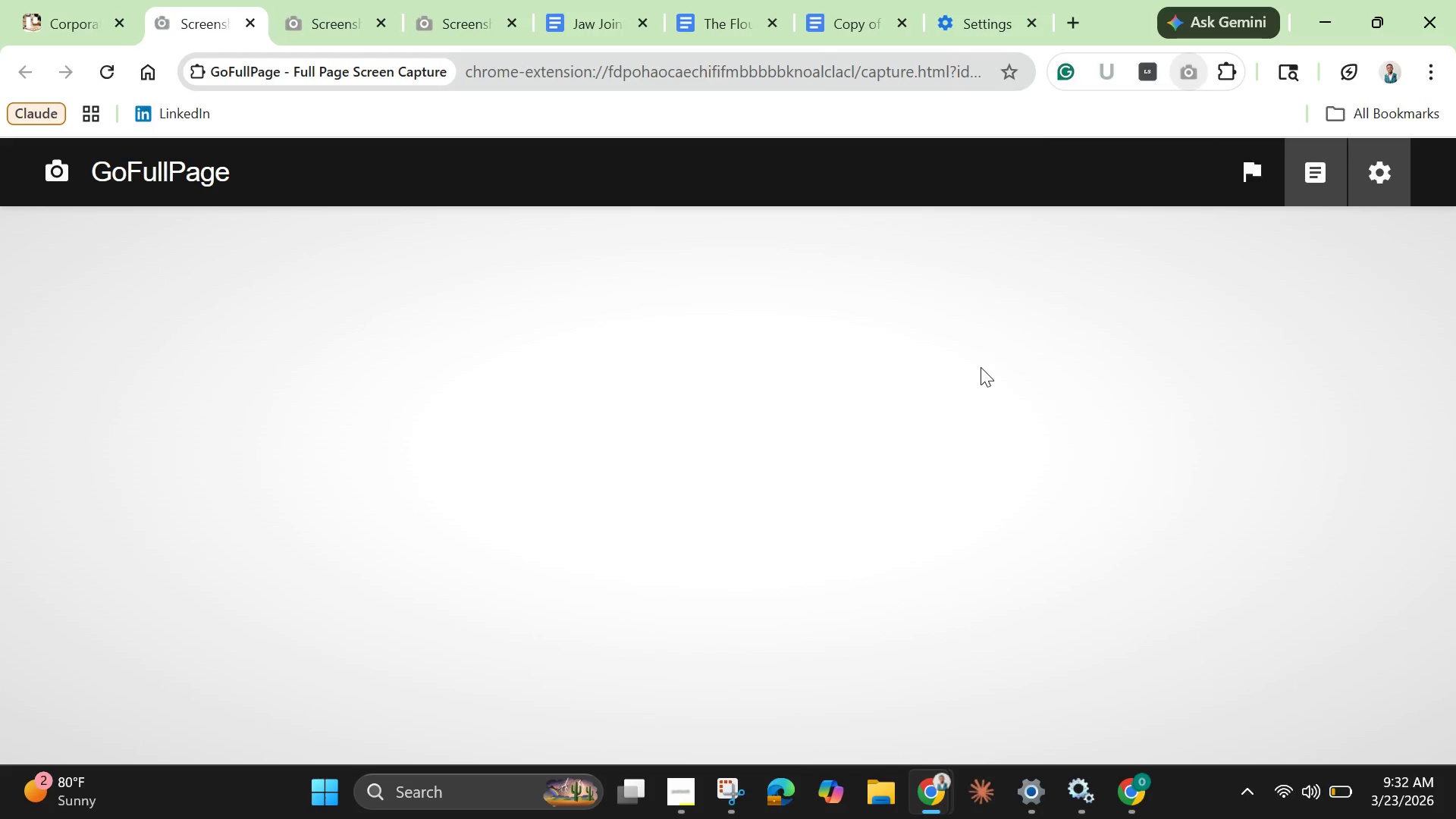 
mouse_move([1328, 585])
 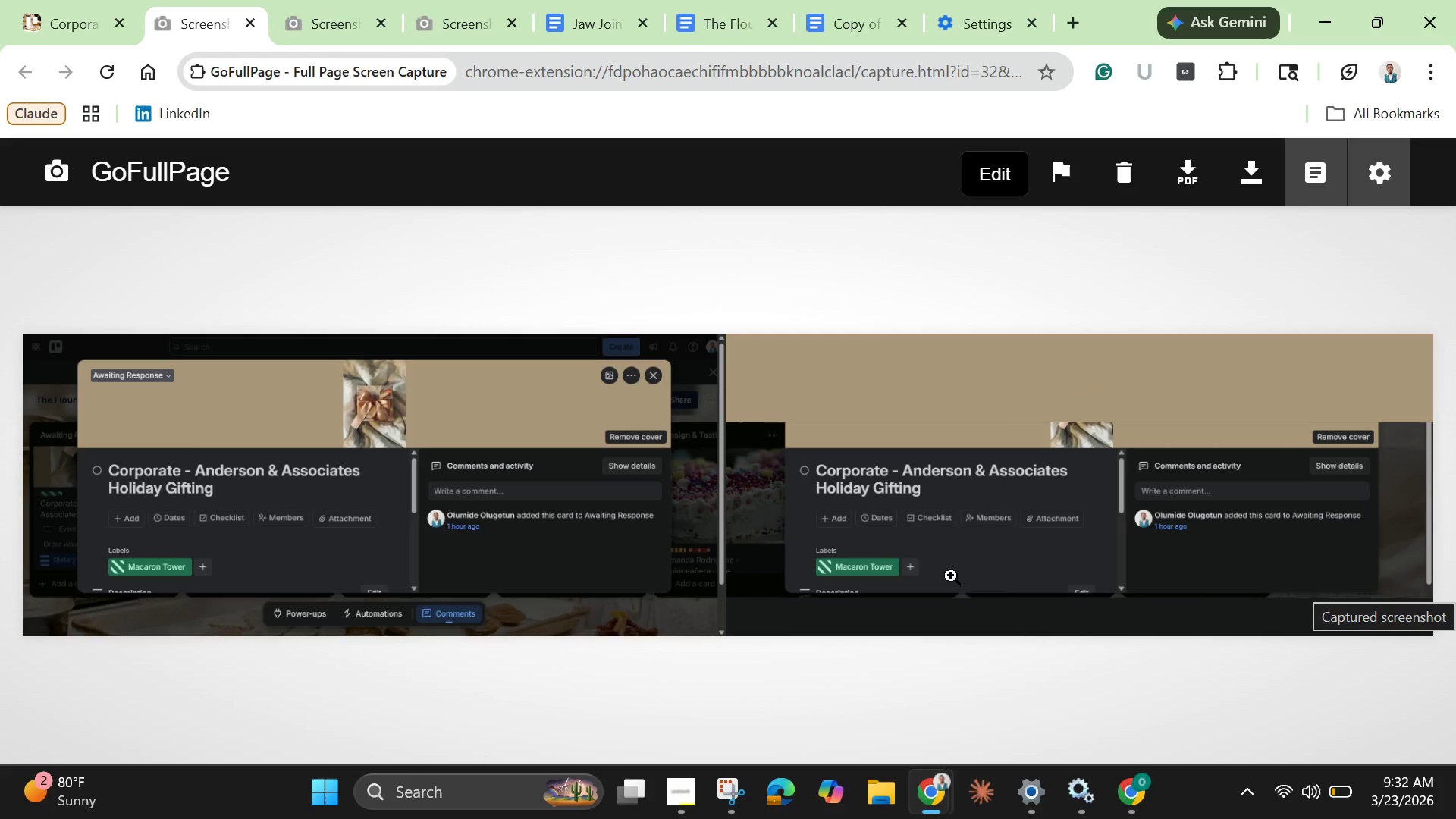 
scroll: coordinate [941, 537], scroll_direction: down, amount: 2.0
 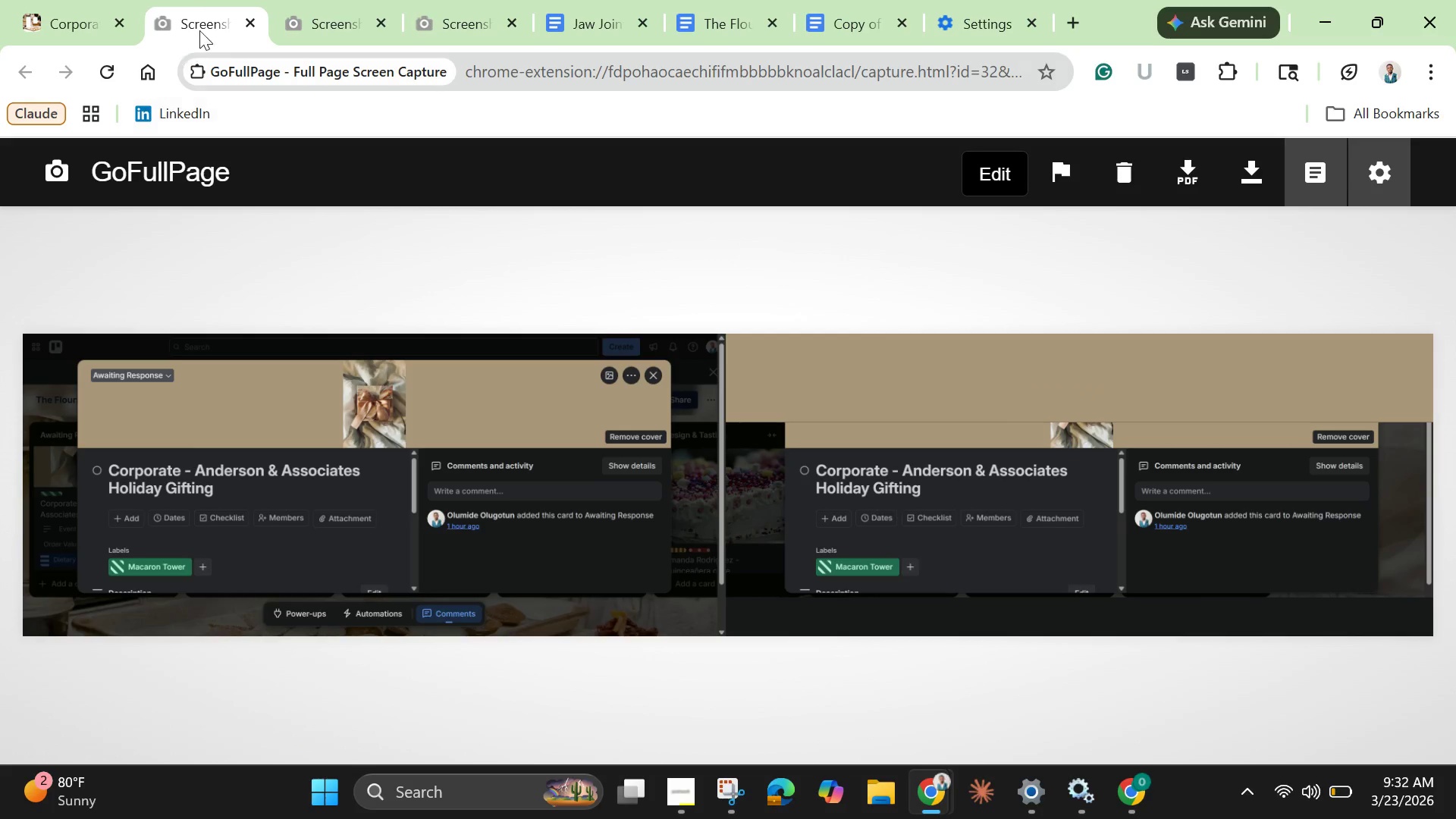 
left_click([249, 17])
 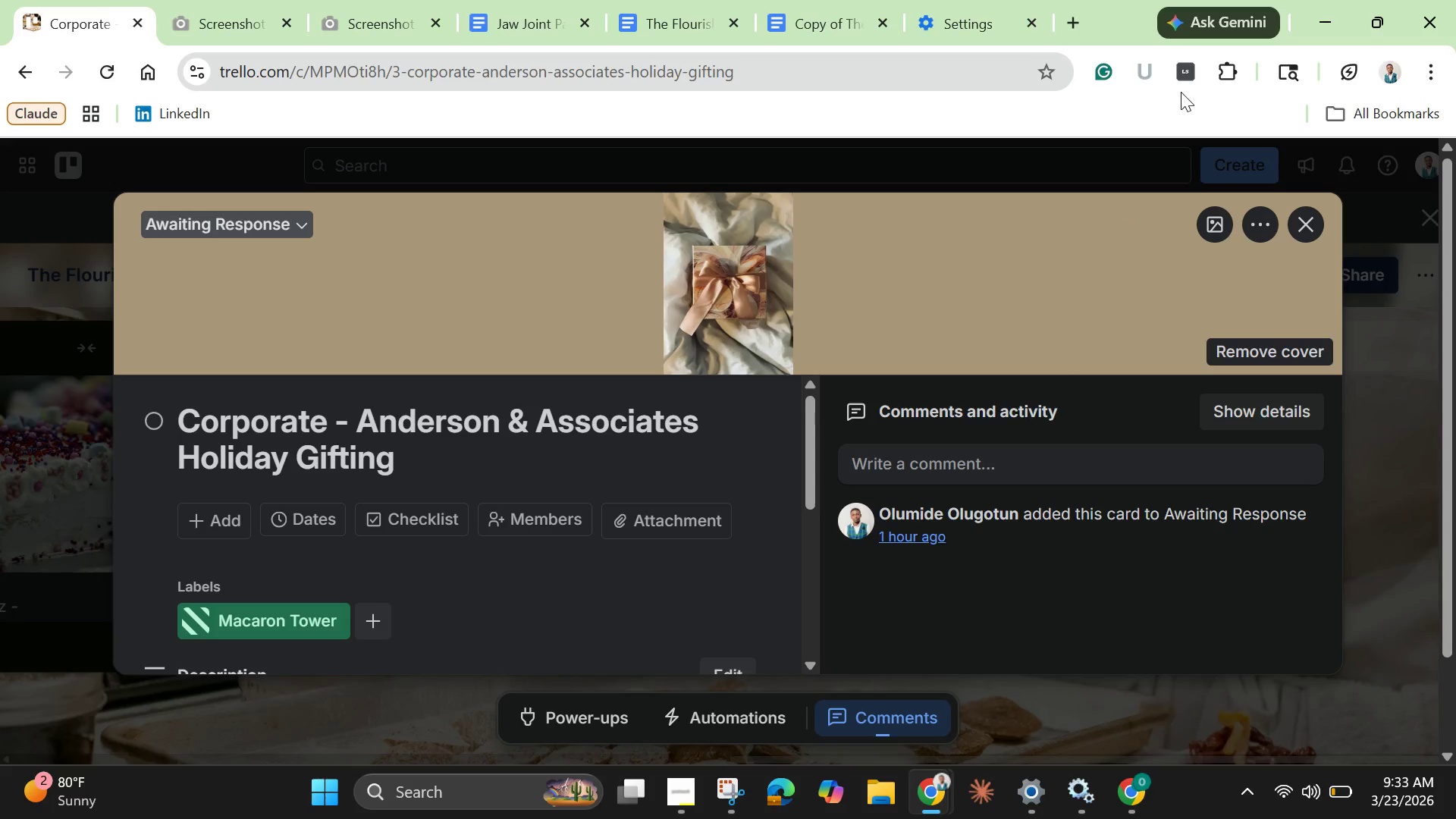 
left_click([1228, 70])
 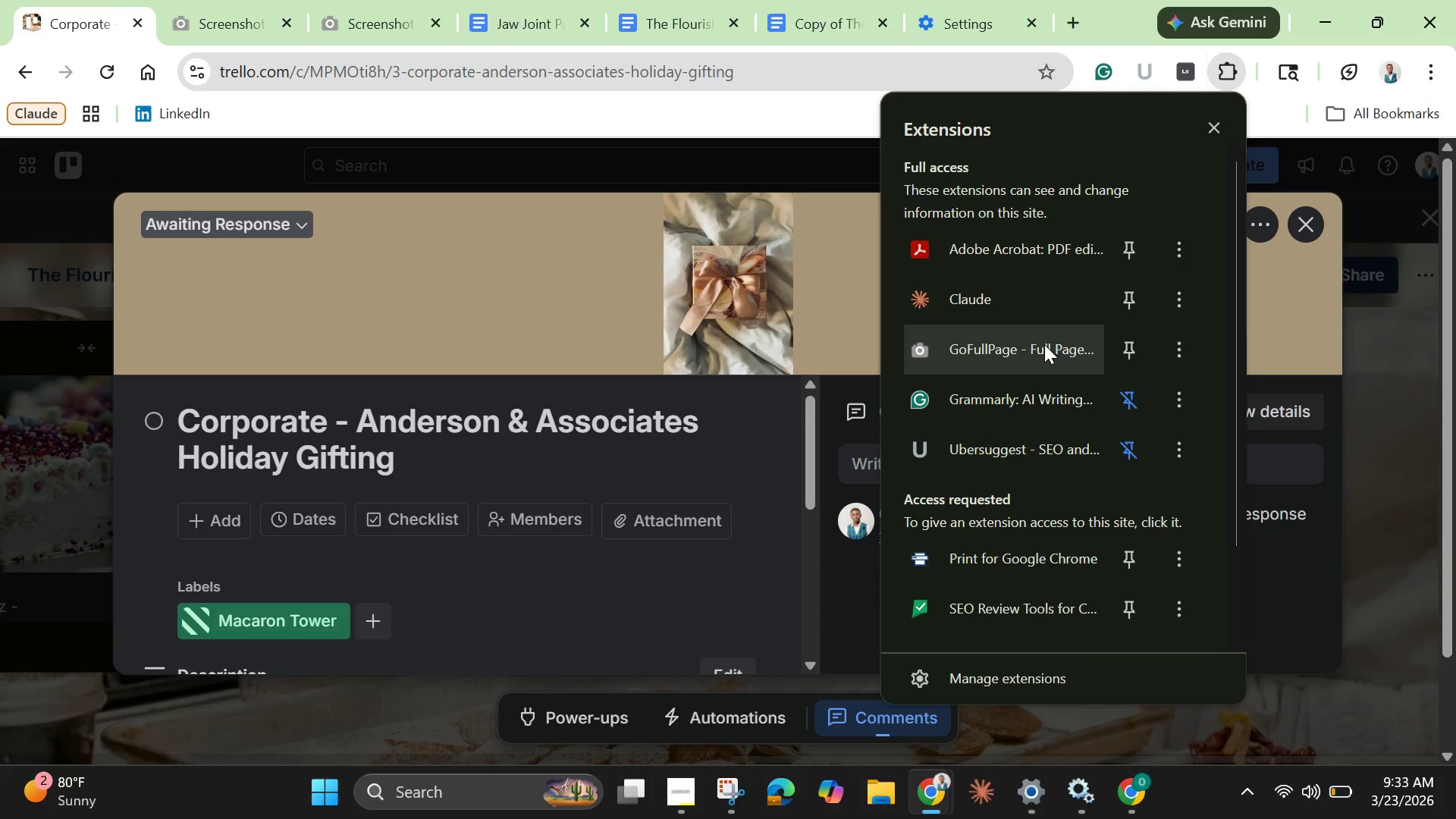 
left_click([1044, 344])
 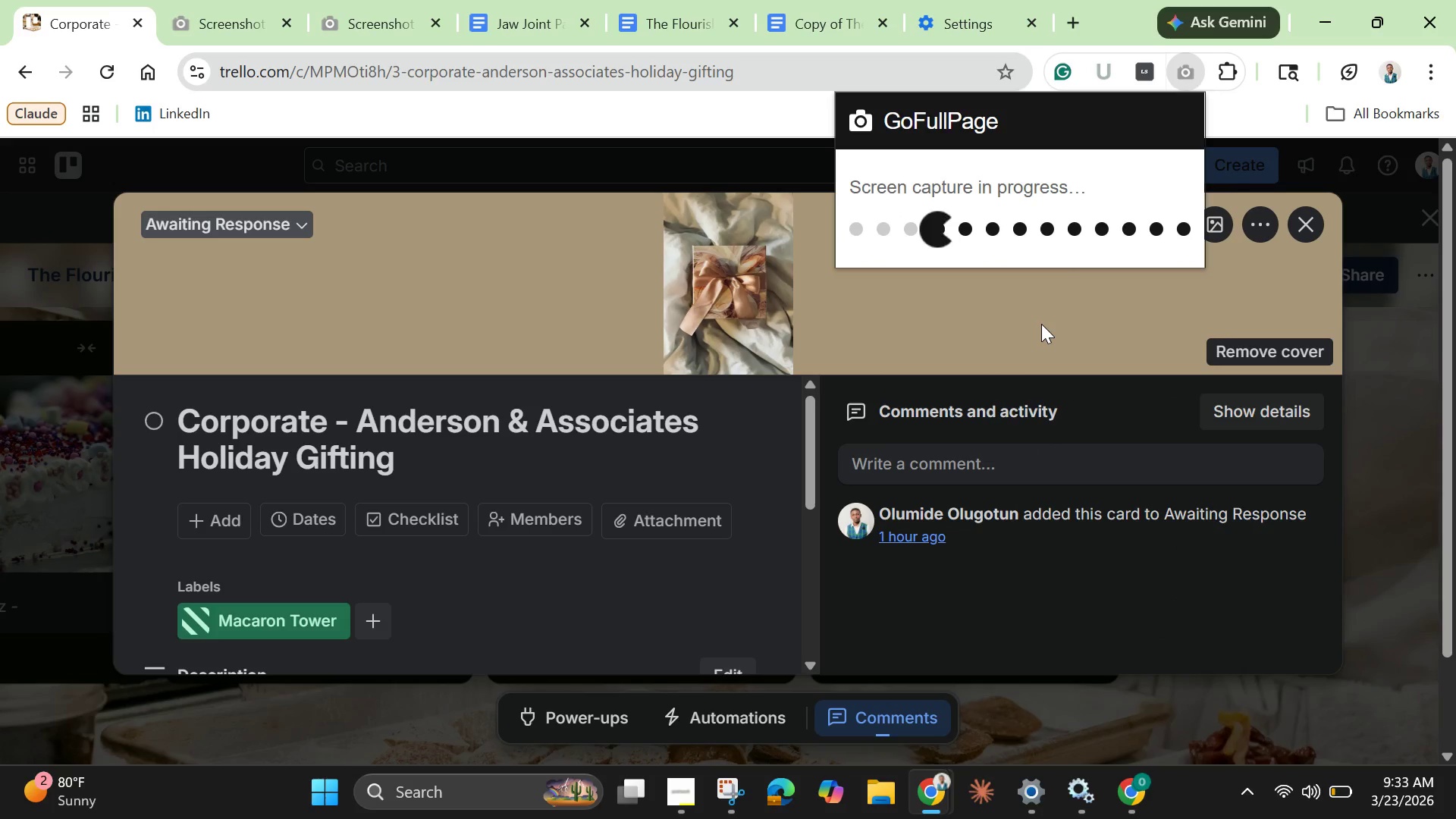 
scroll: coordinate [695, 437], scroll_direction: down, amount: 7.0
 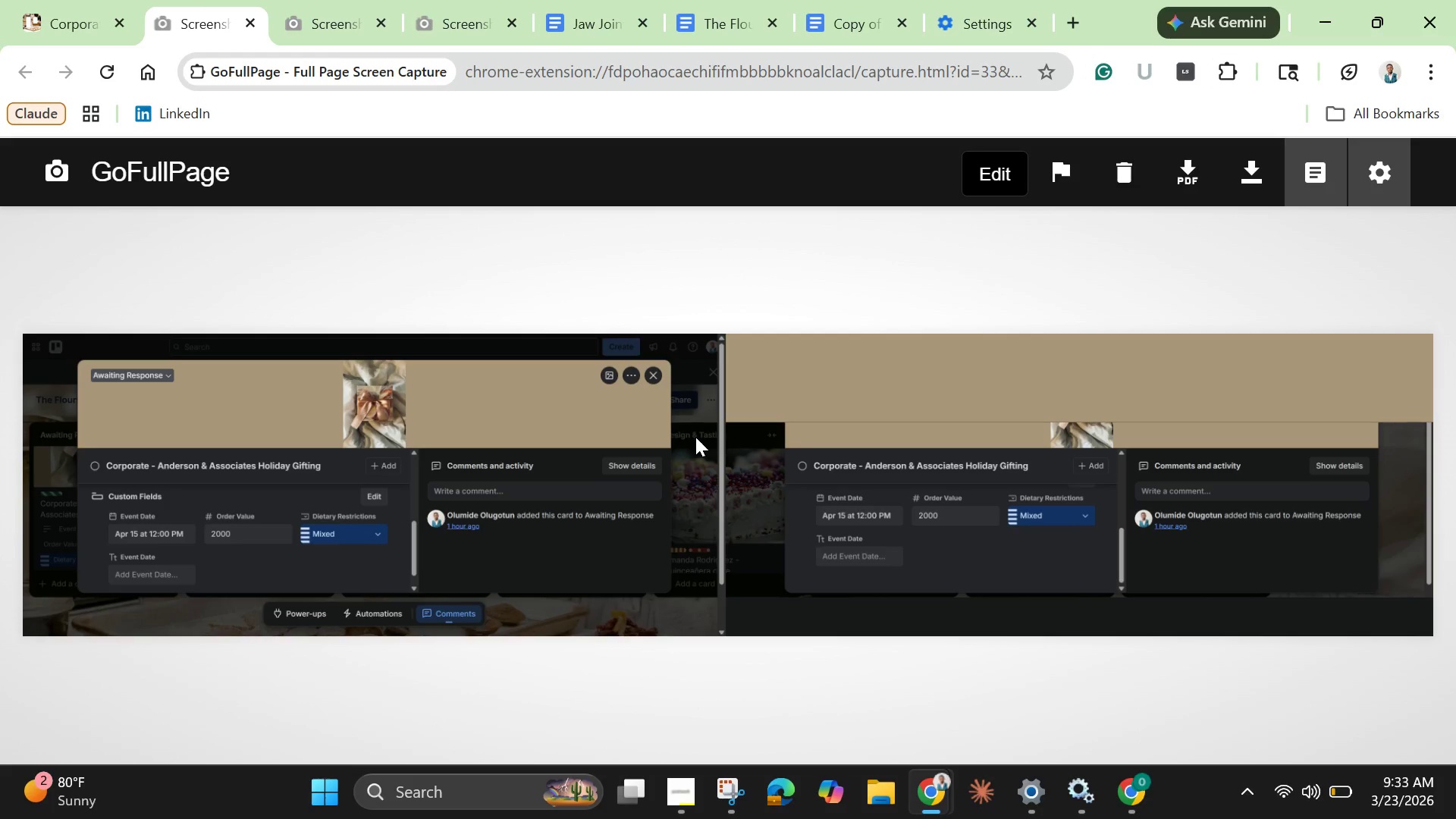 
wait(7.31)
 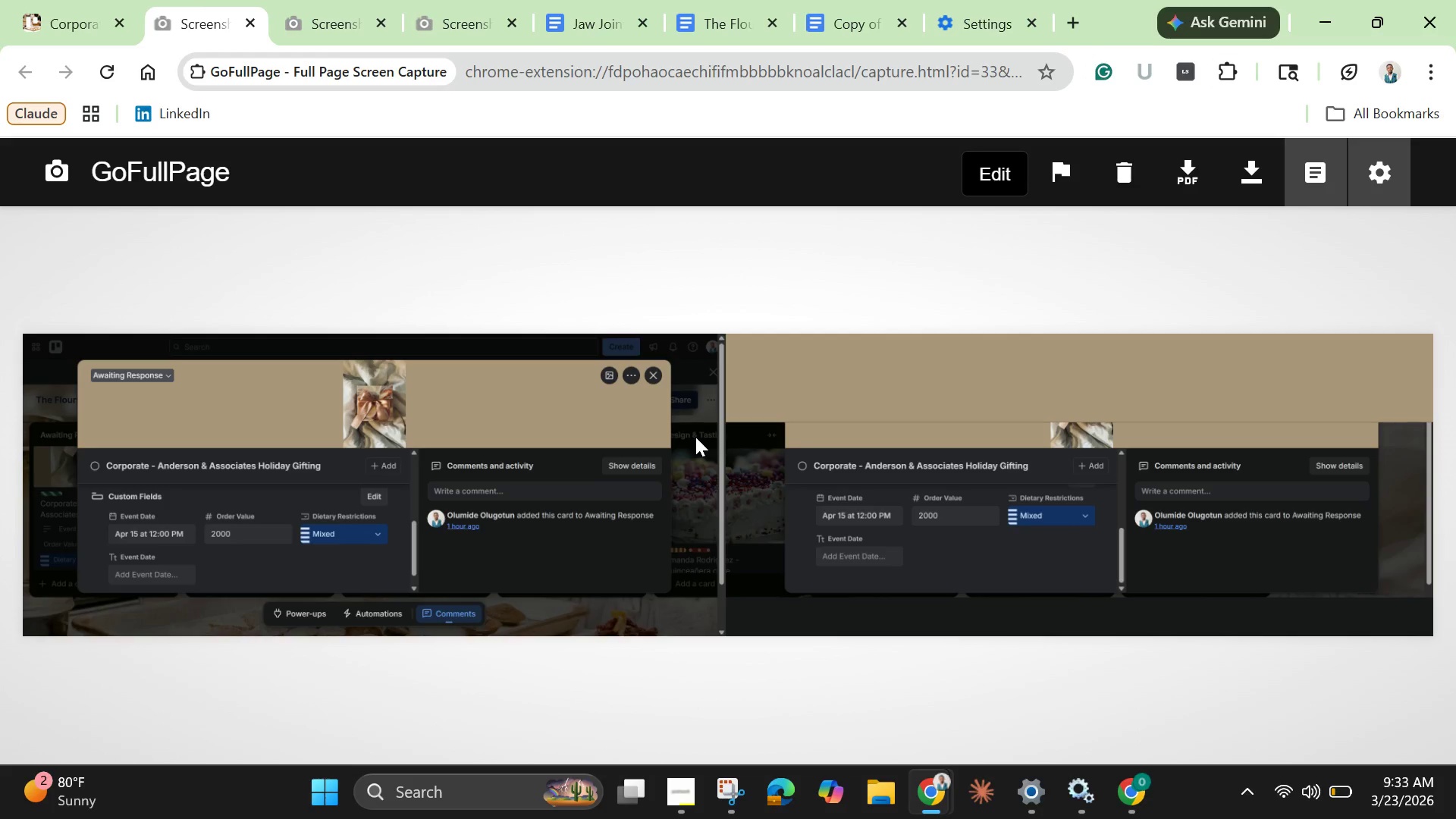 
scroll: coordinate [696, 437], scroll_direction: up, amount: 2.0
 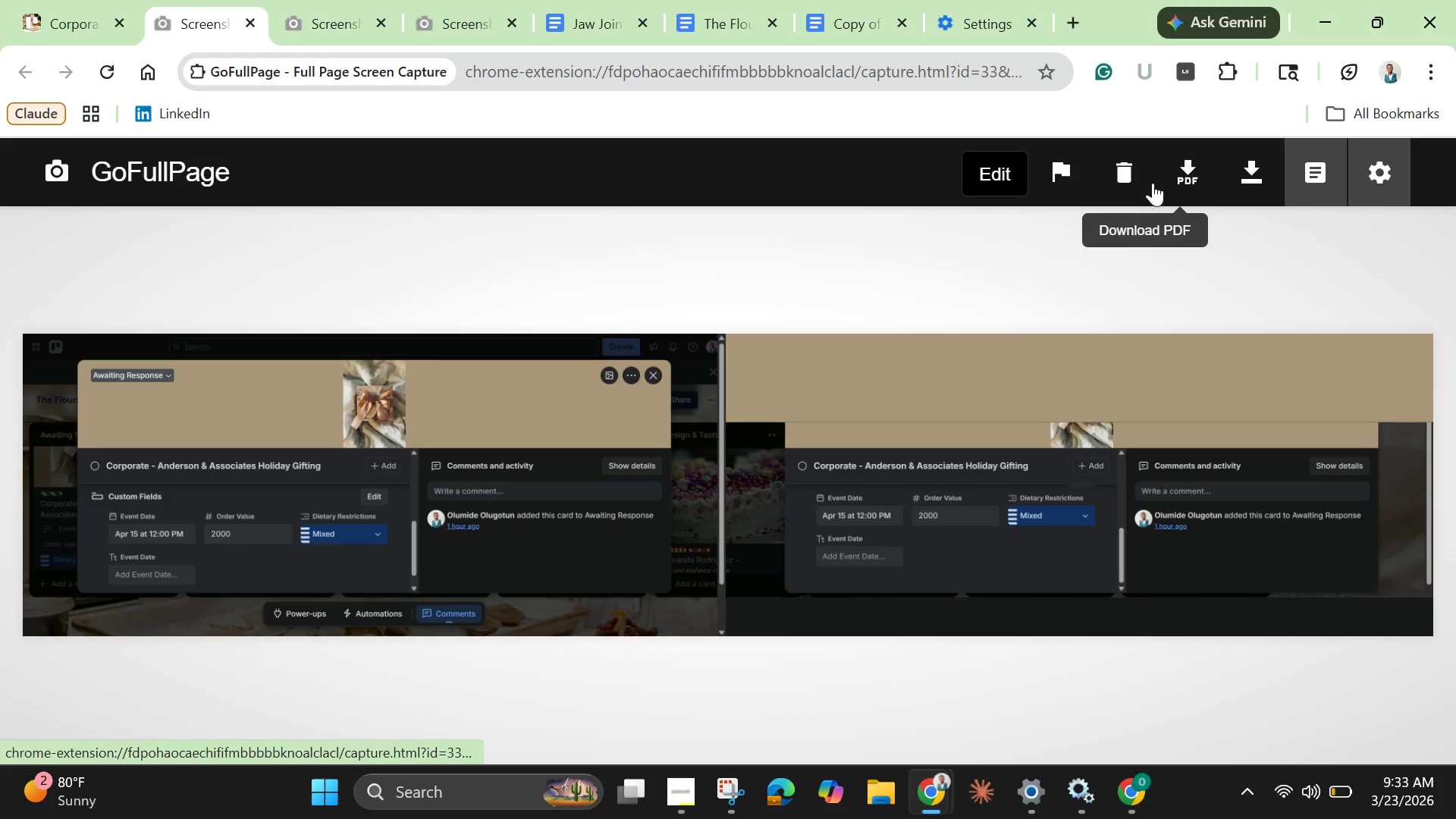 
left_click([1133, 177])
 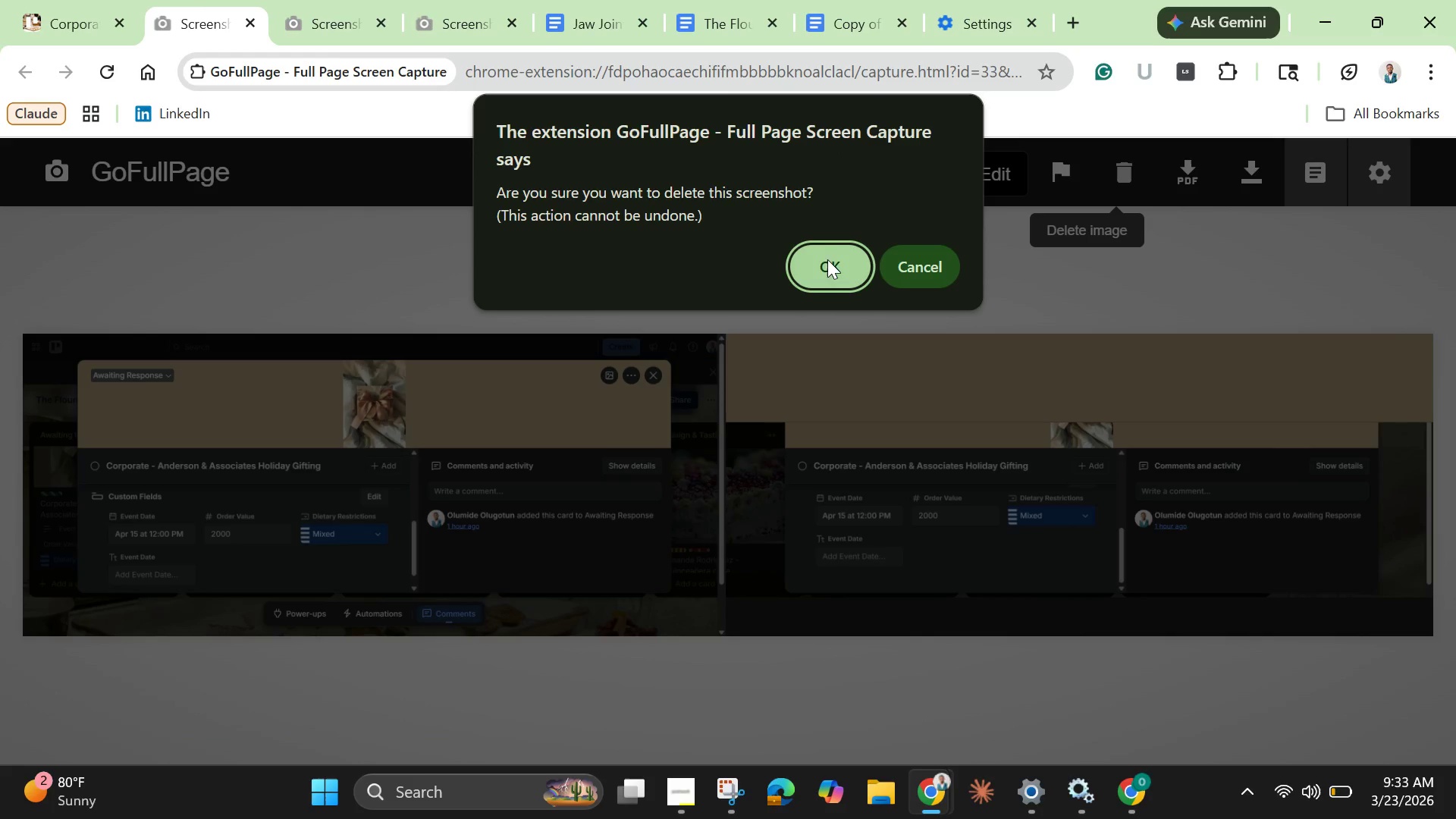 
left_click([821, 259])
 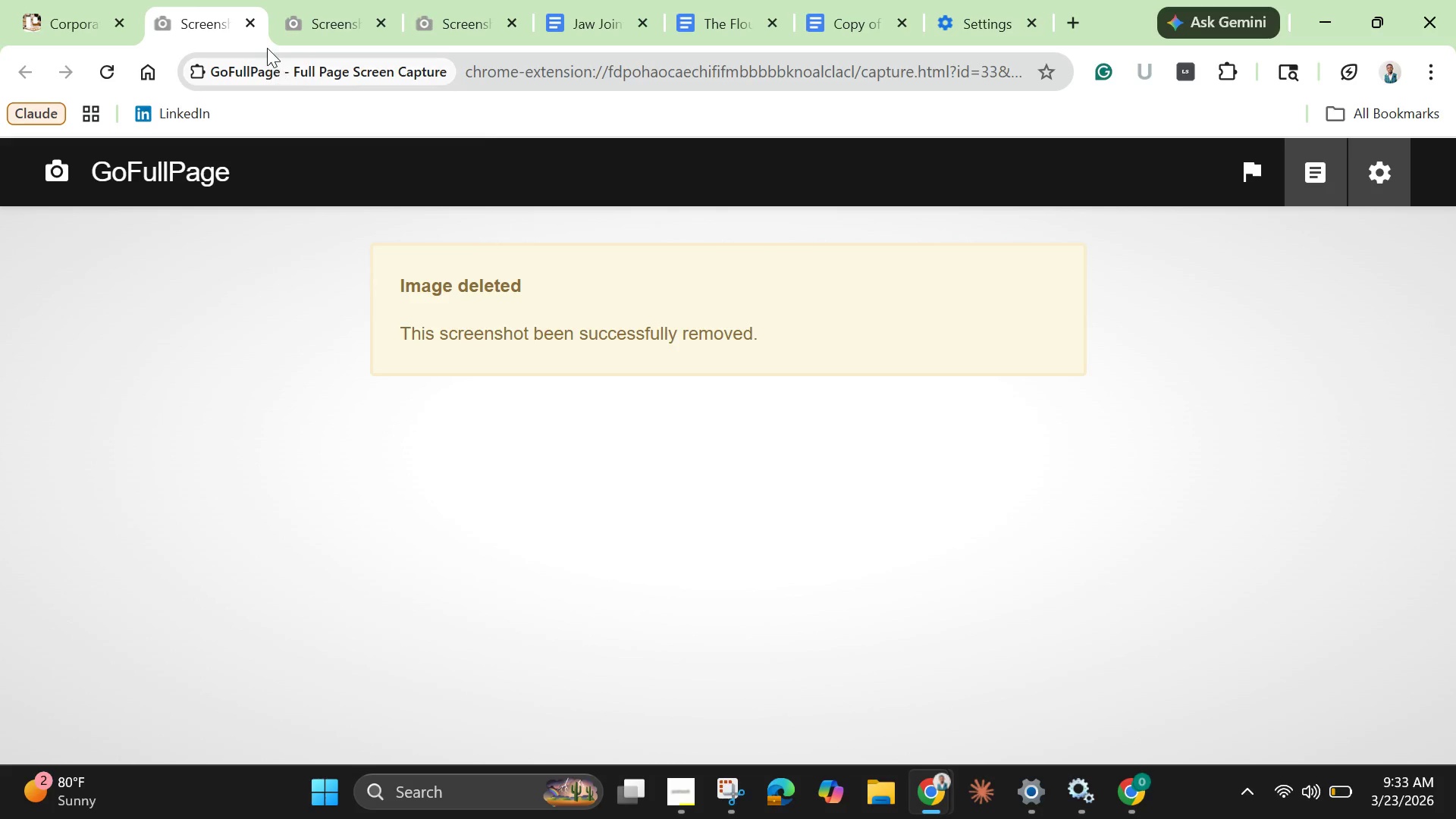 
left_click([252, 26])
 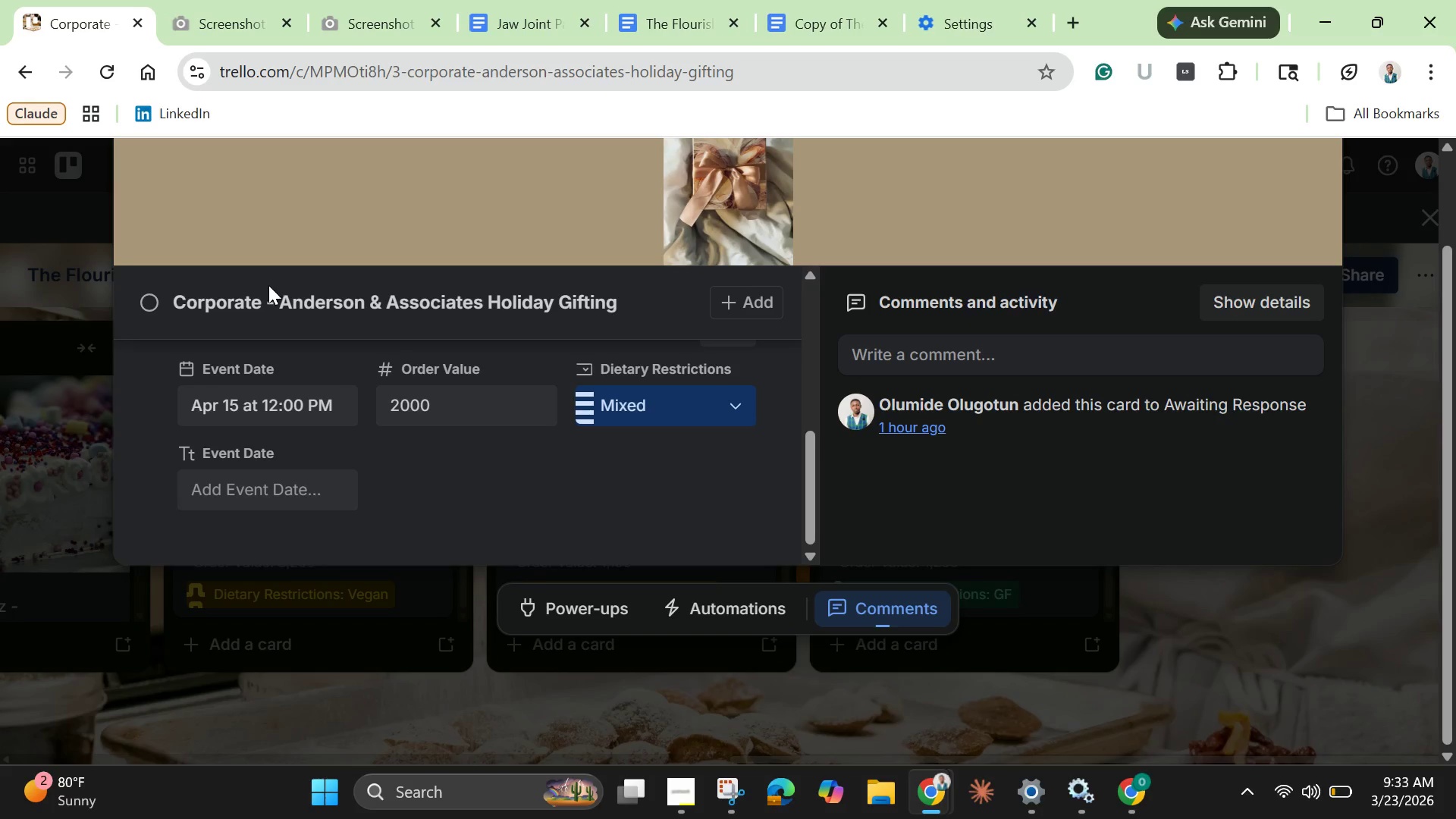 
scroll: coordinate [673, 362], scroll_direction: up, amount: 3.0
 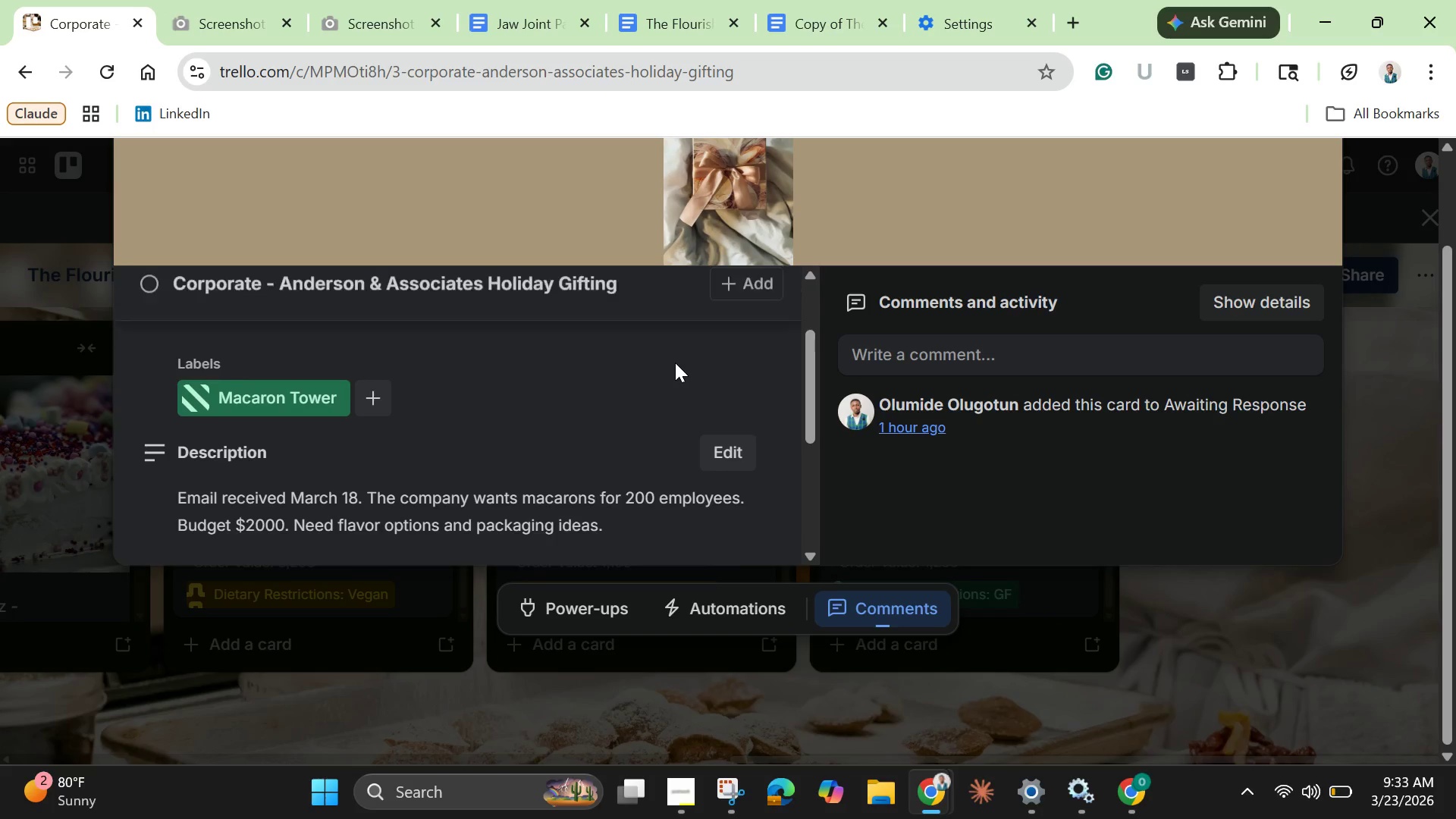 
scroll: coordinate [675, 362], scroll_direction: down, amount: 1.0
 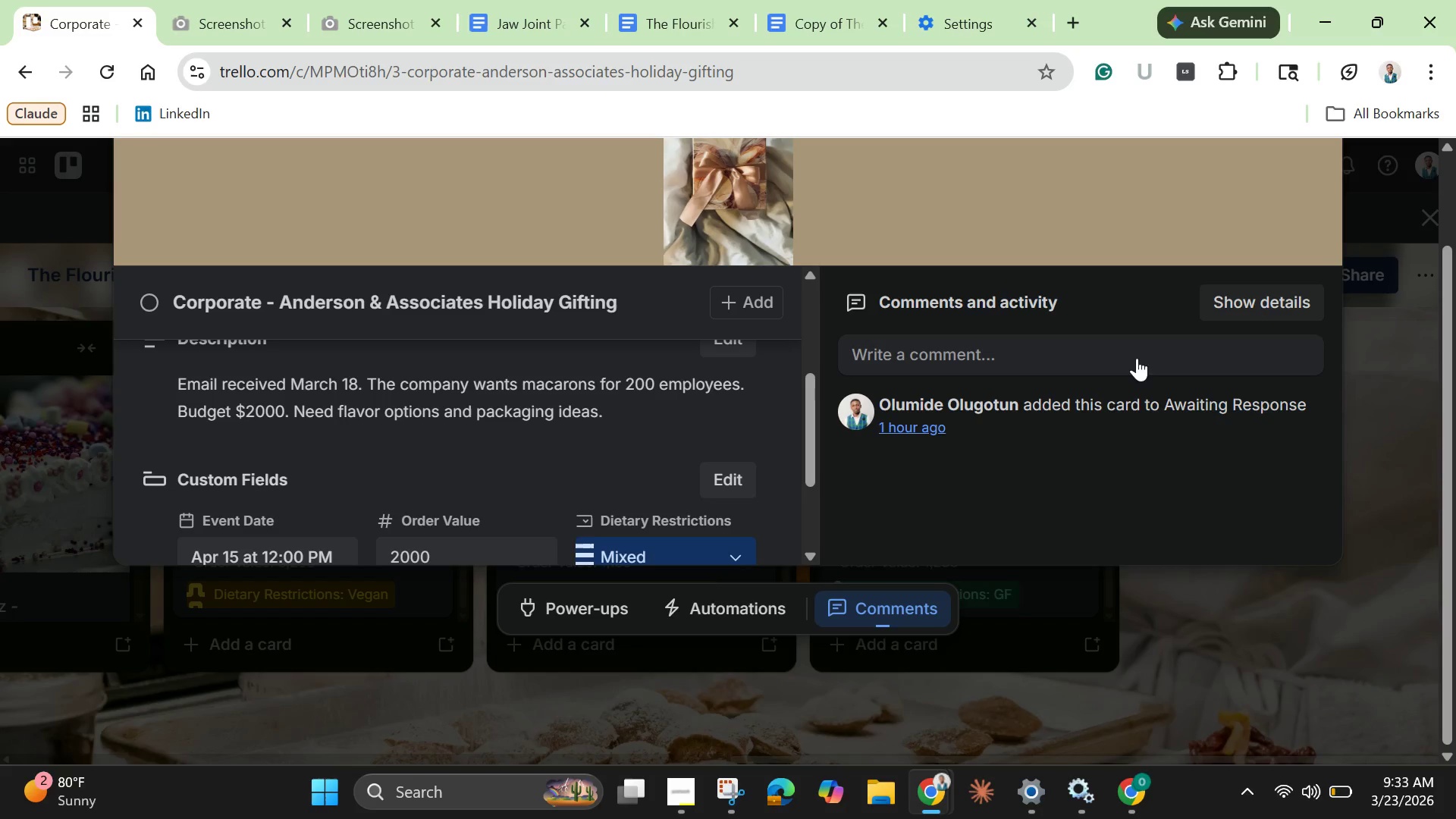 
wait(5.38)
 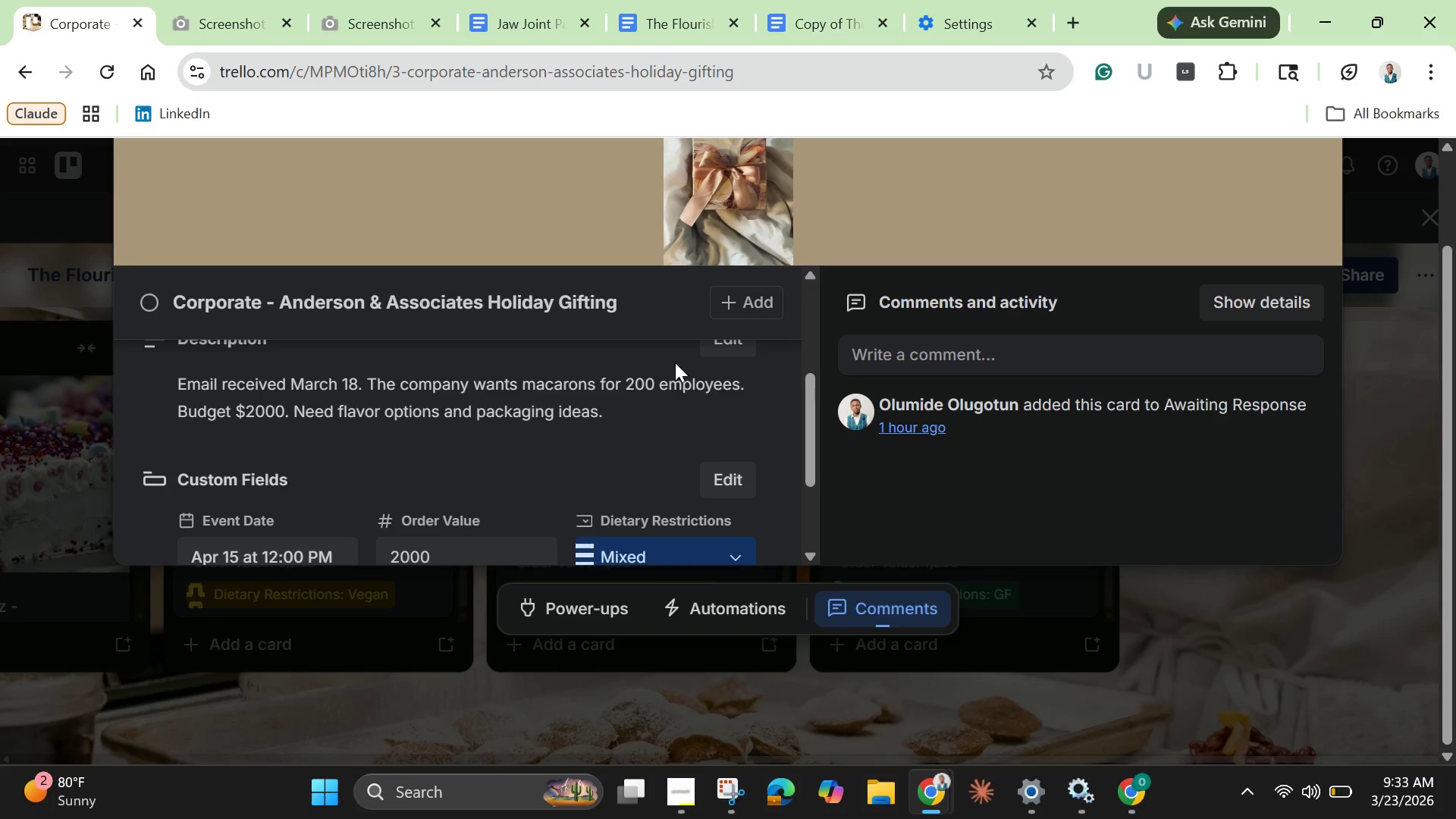 
left_click_drag(start_coordinate=[1446, 360], to_coordinate=[1429, 265])
 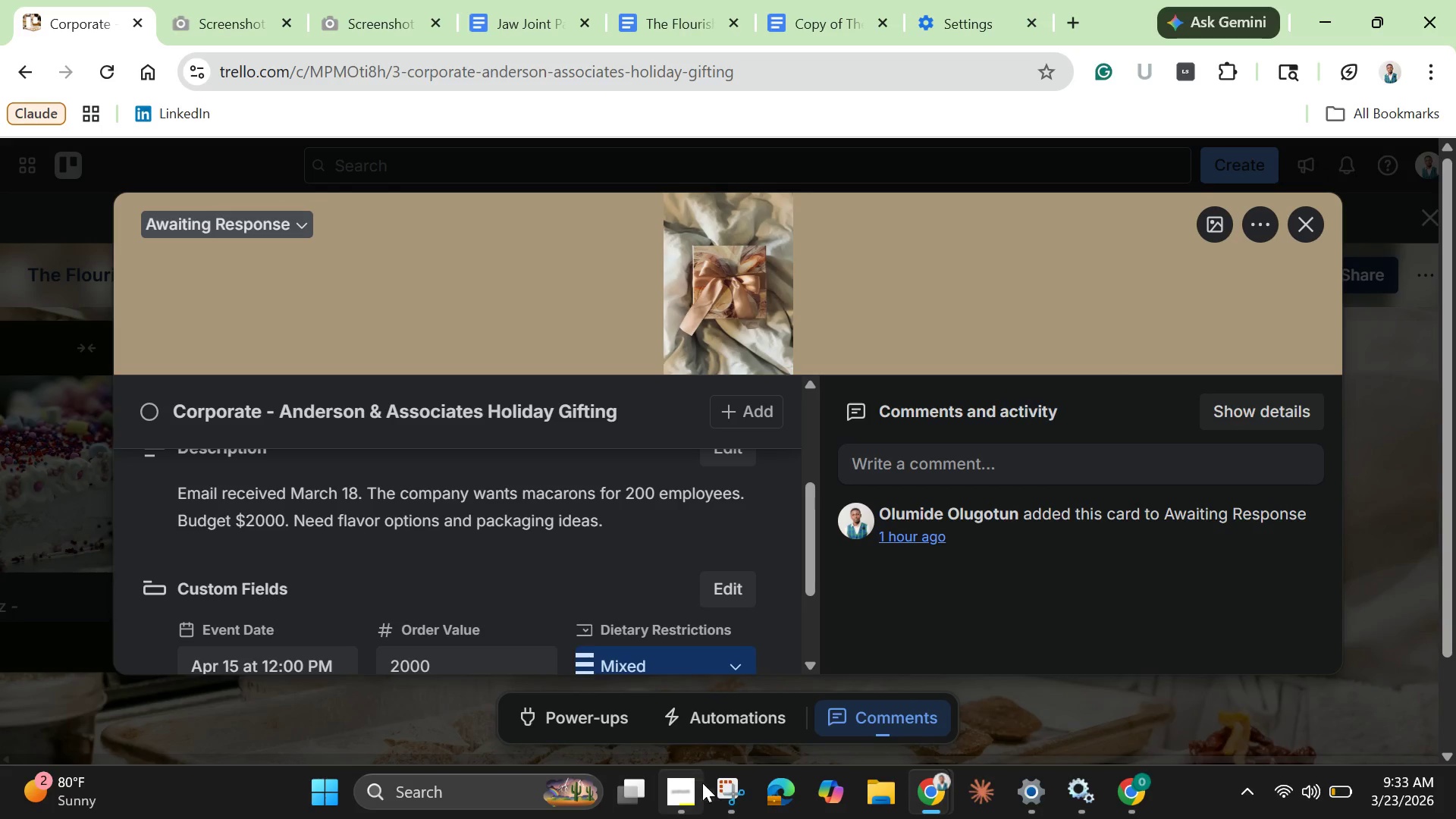 
left_click([728, 786])
 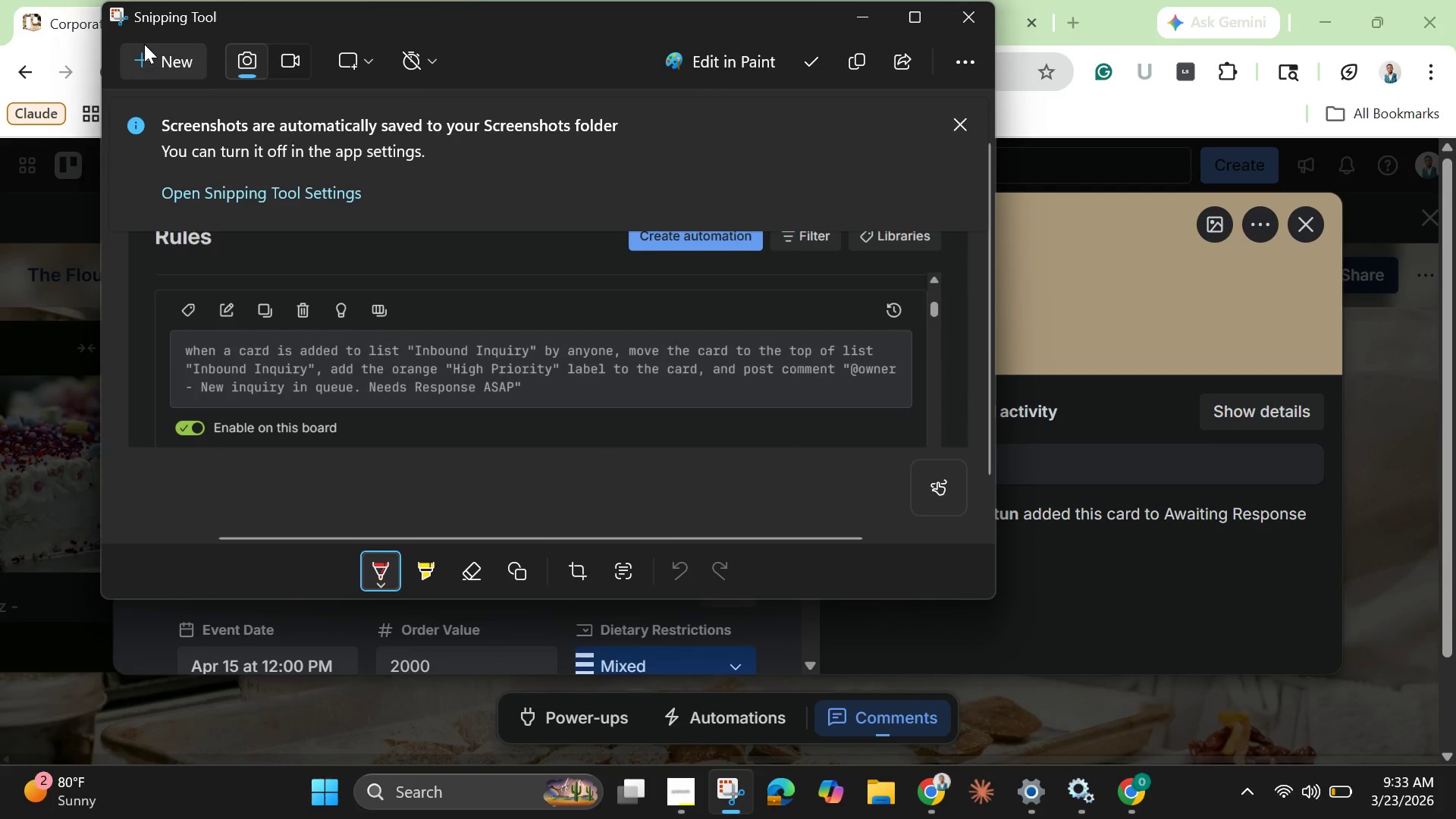 
left_click([146, 60])
 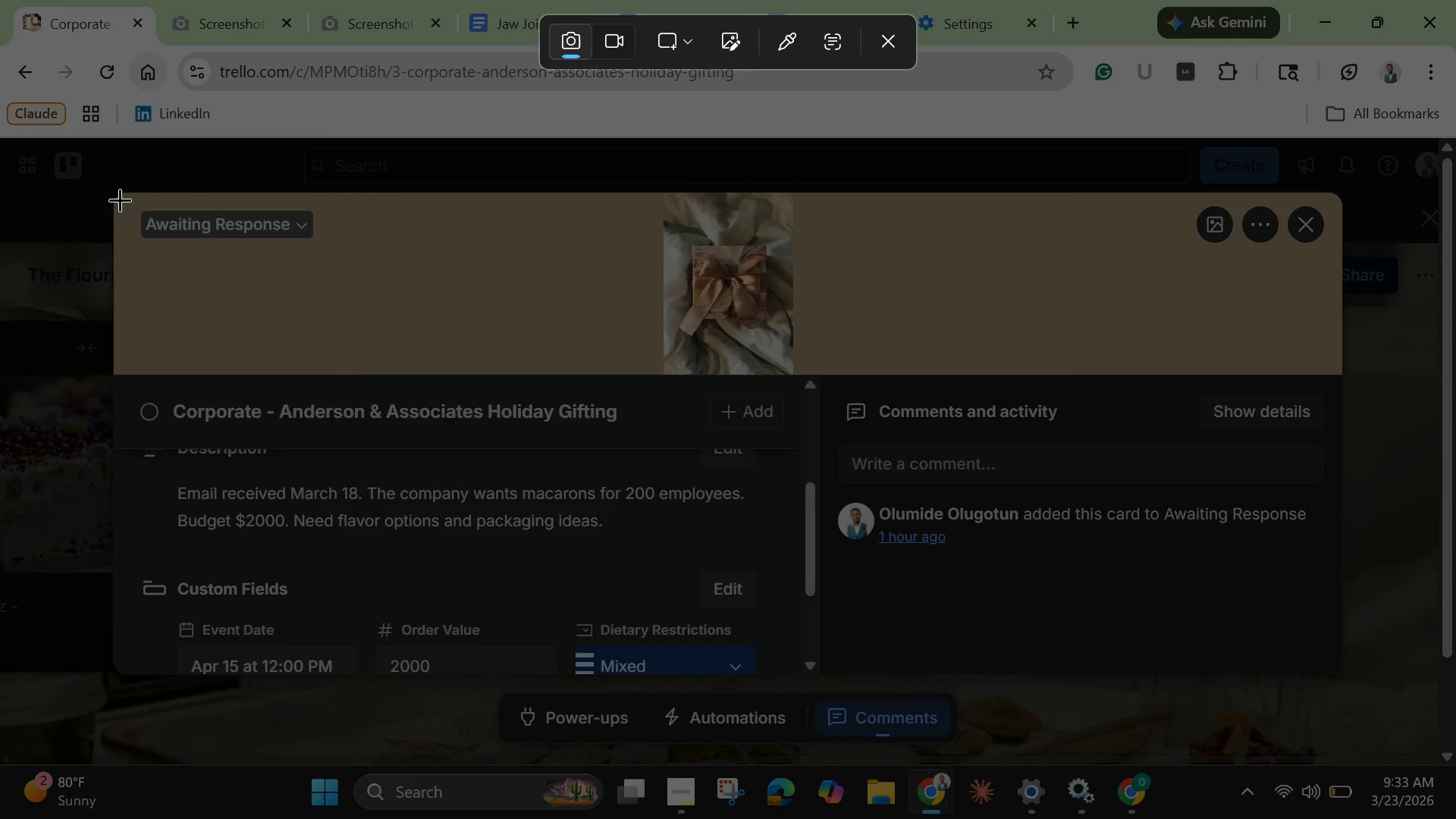 
left_click_drag(start_coordinate=[118, 196], to_coordinate=[1345, 688])
 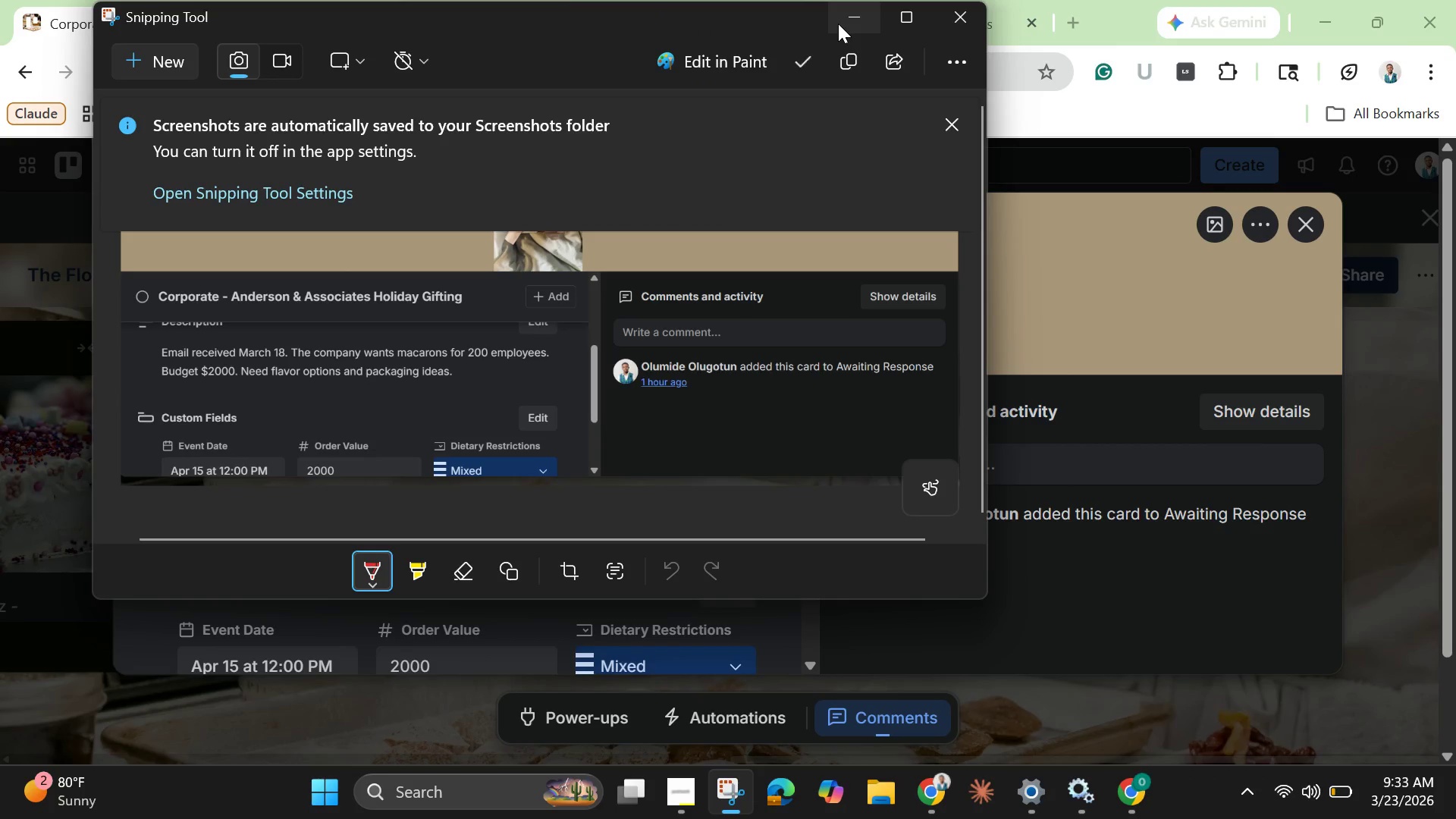 
left_click([858, 13])
 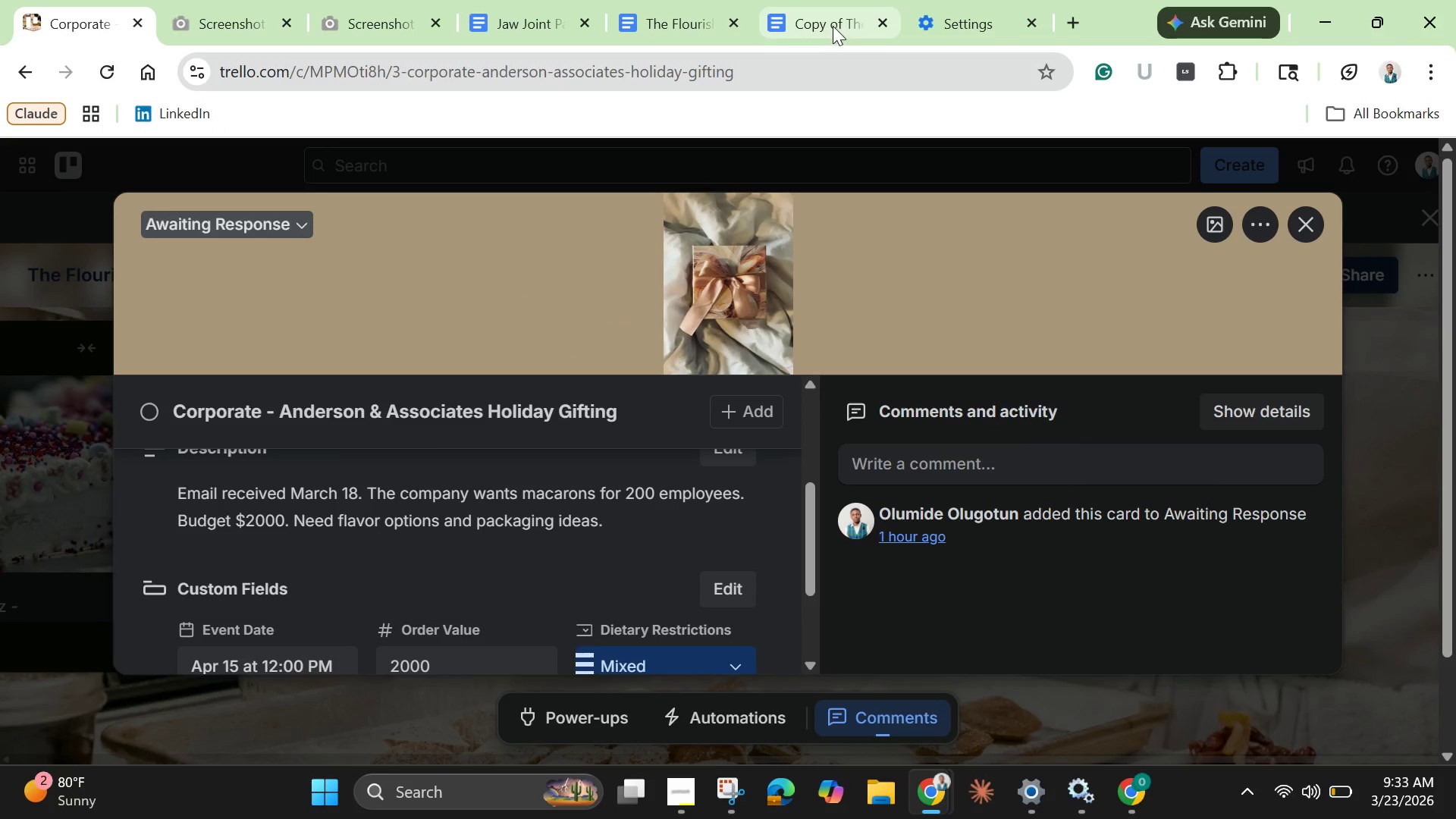 
left_click([823, 21])
 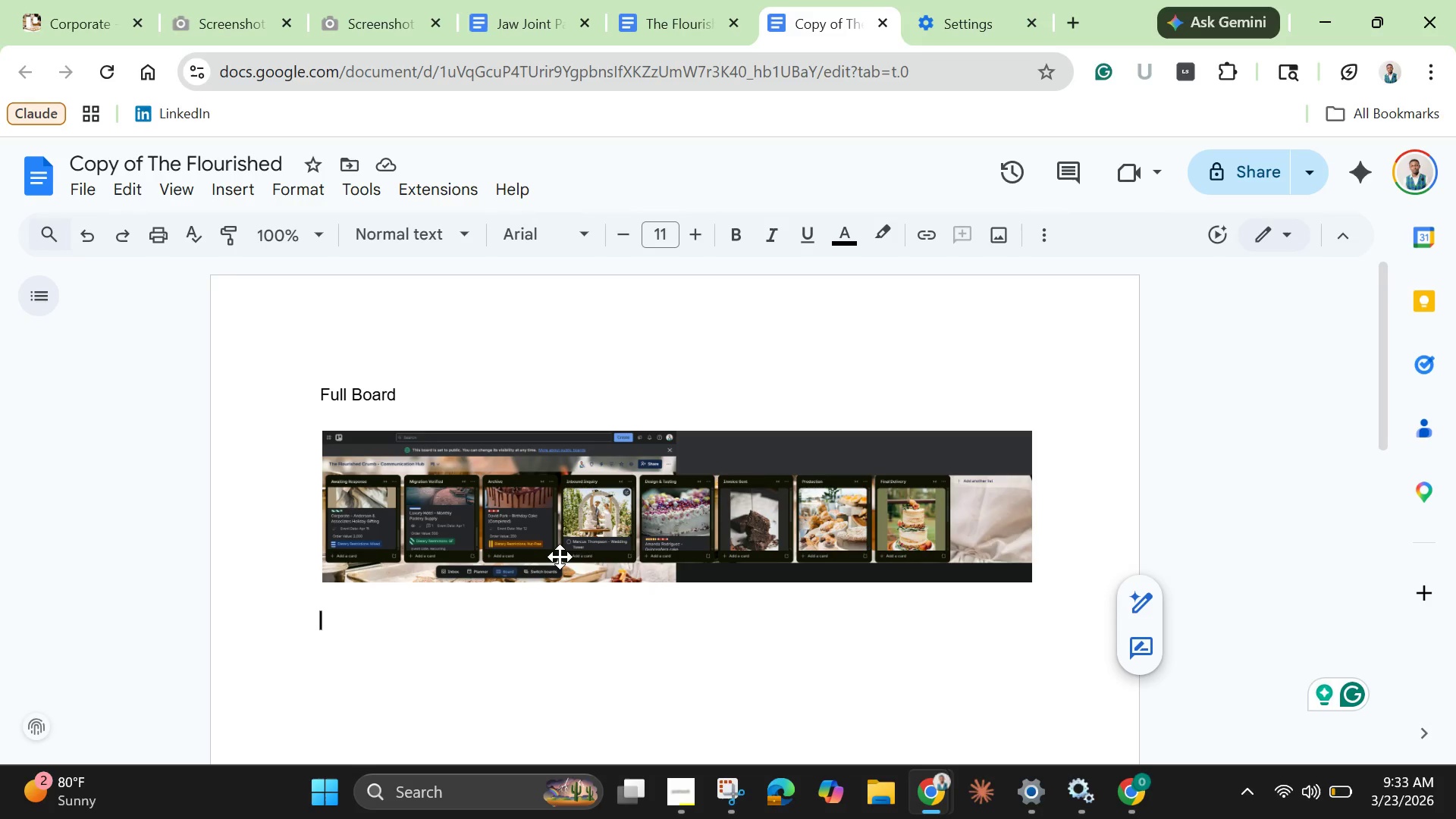 
key(Control+V)
 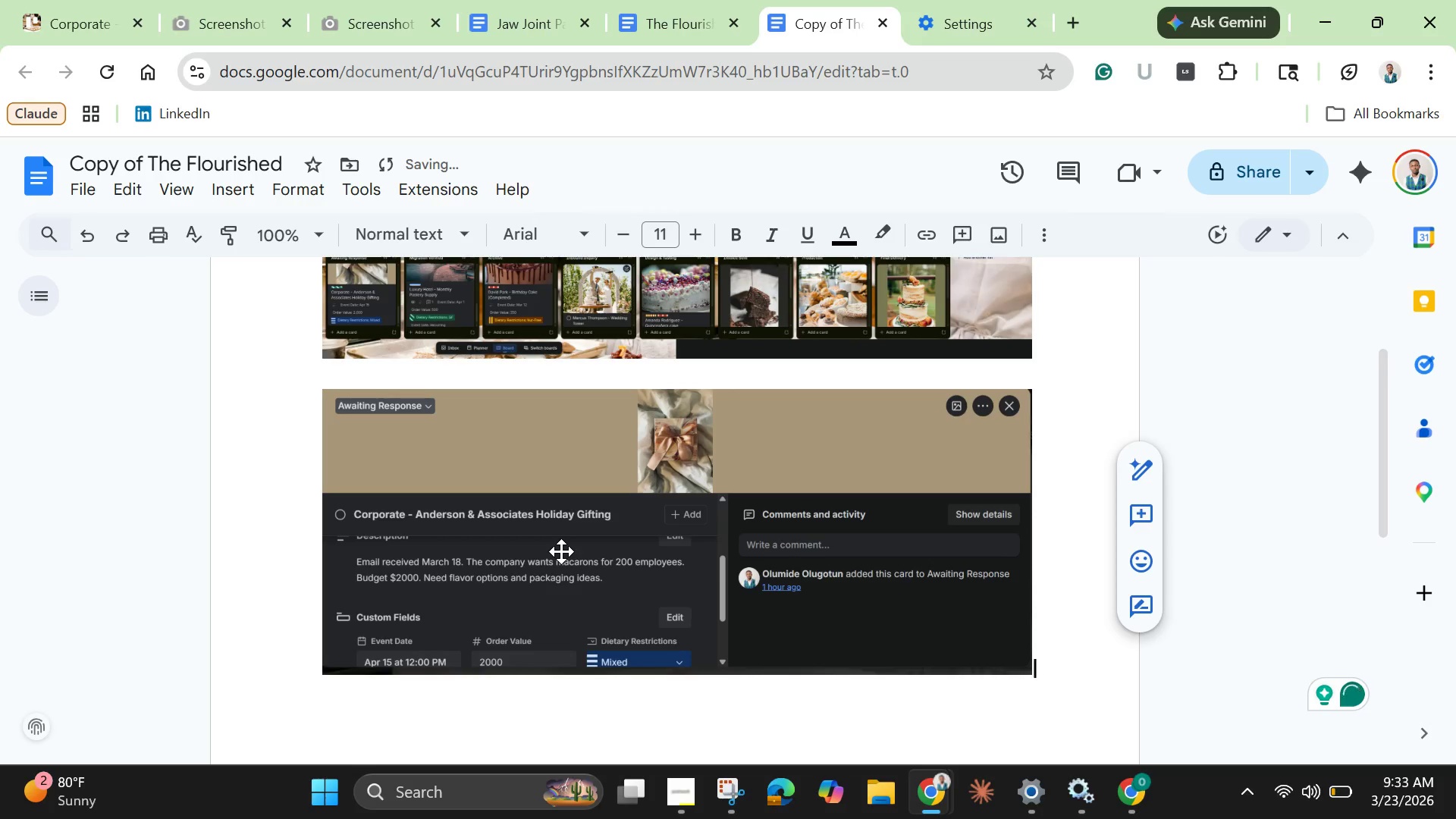 
key(Enter)
 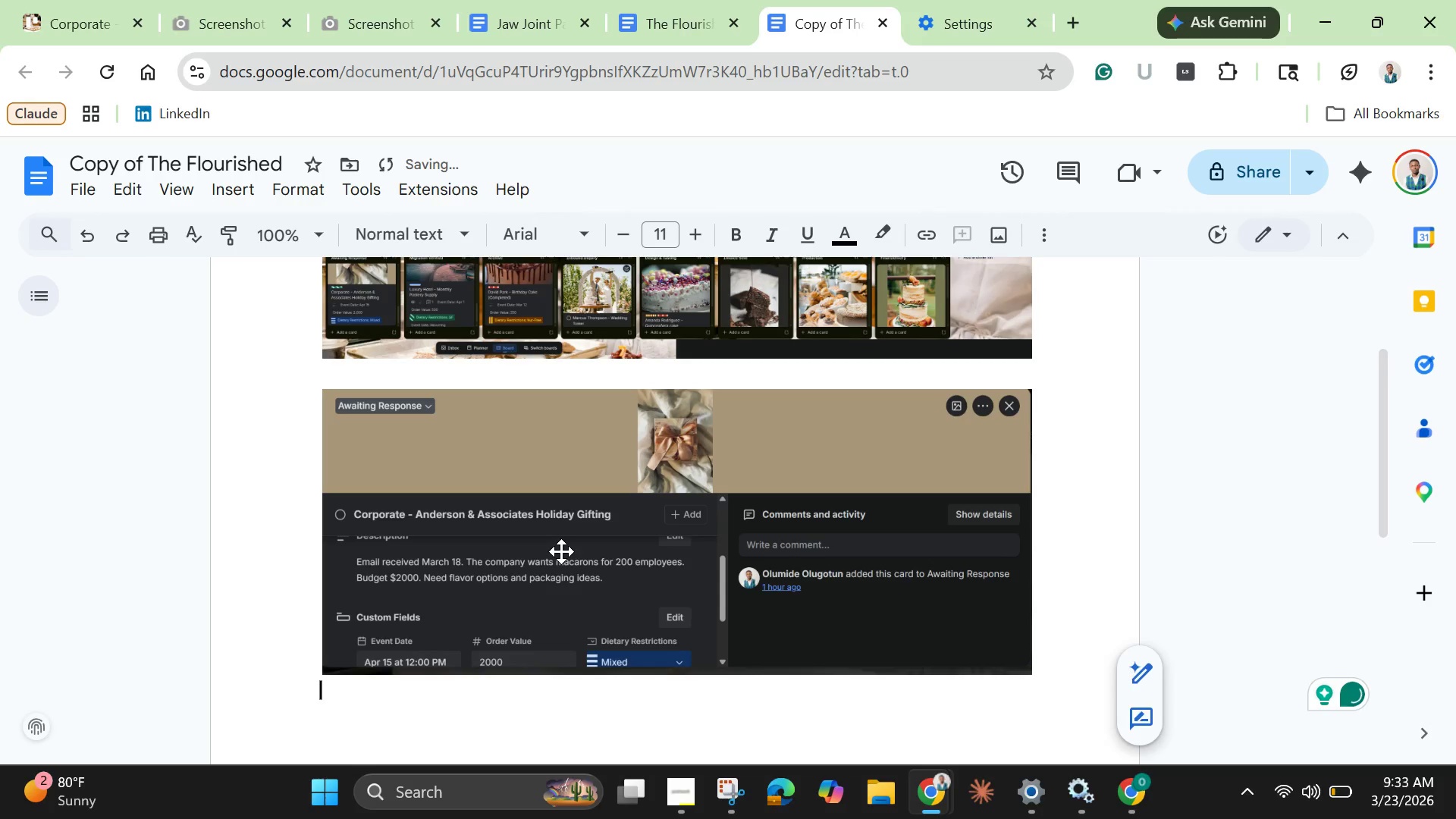 
key(Enter)
 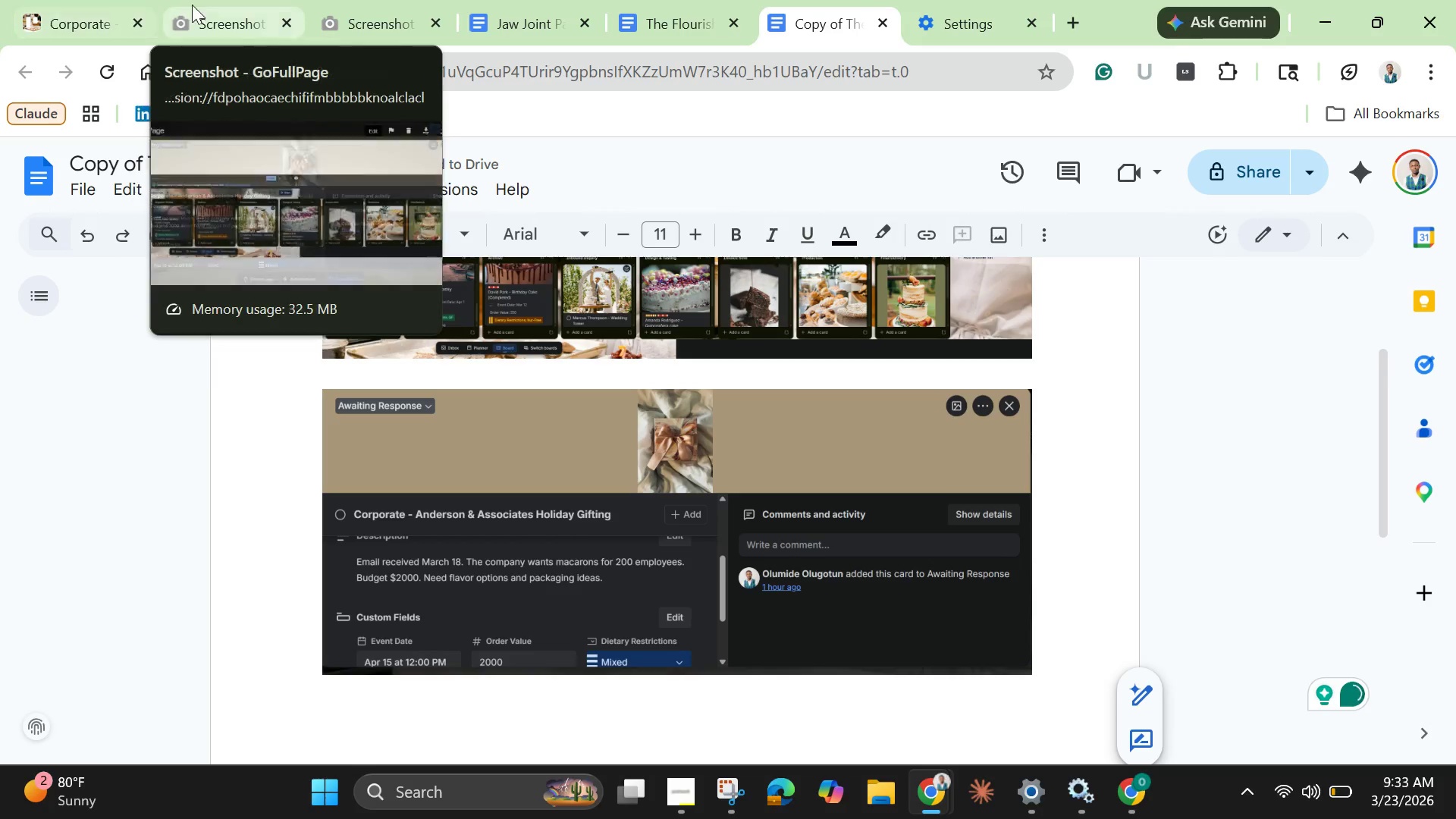 
left_click([78, 20])
 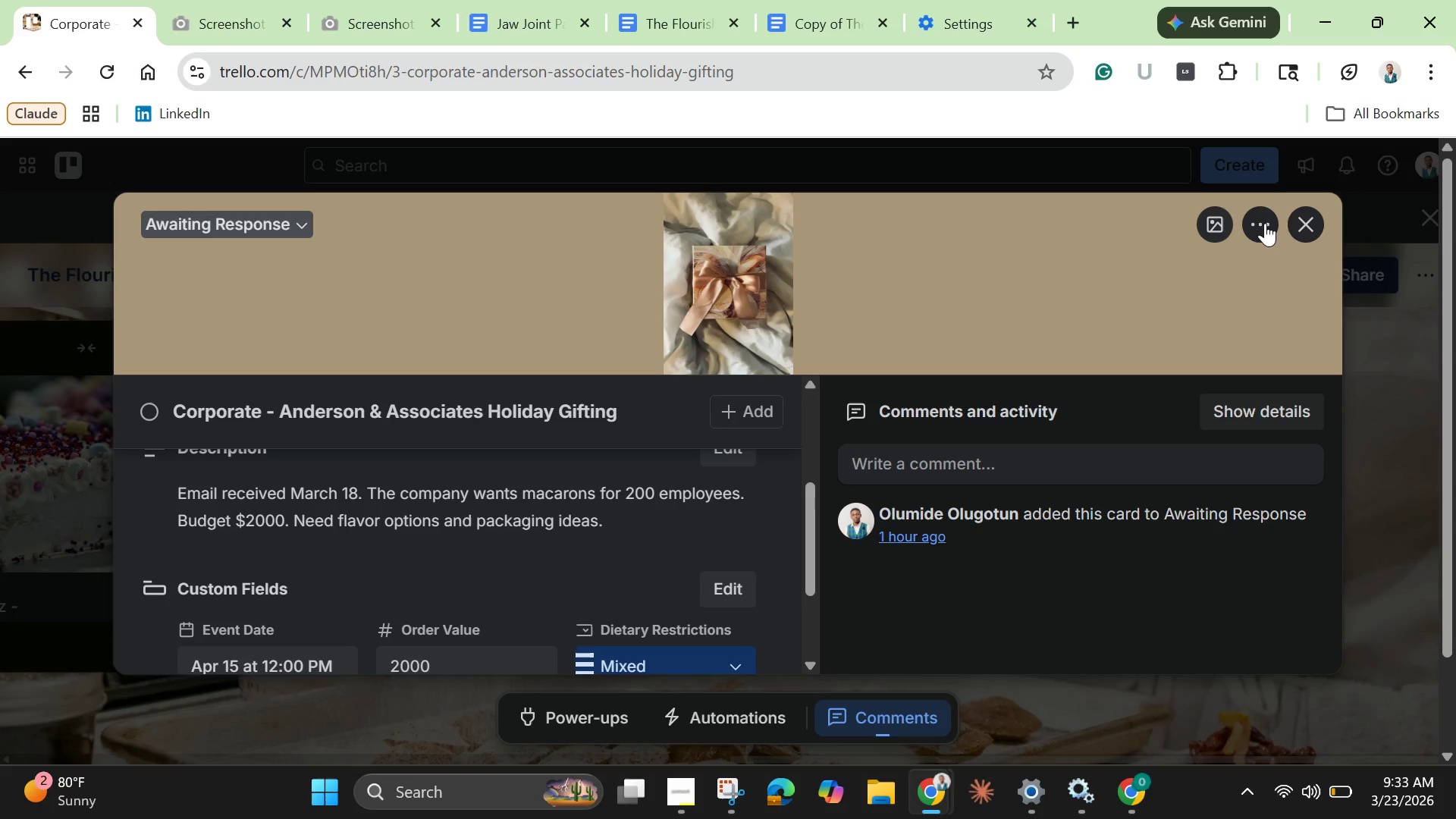 
left_click([1307, 218])
 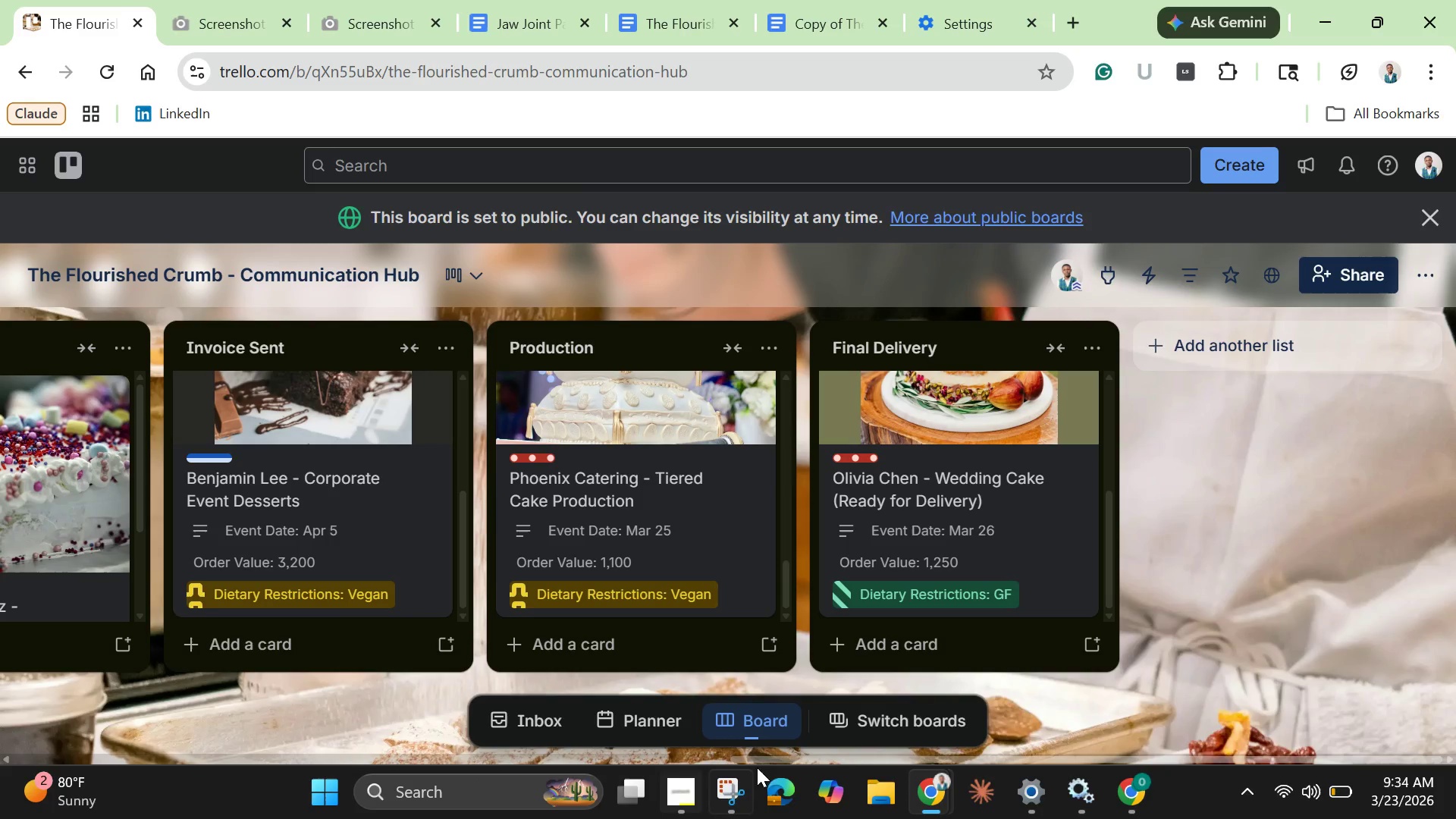 
left_click_drag(start_coordinate=[818, 755], to_coordinate=[0, 686])
 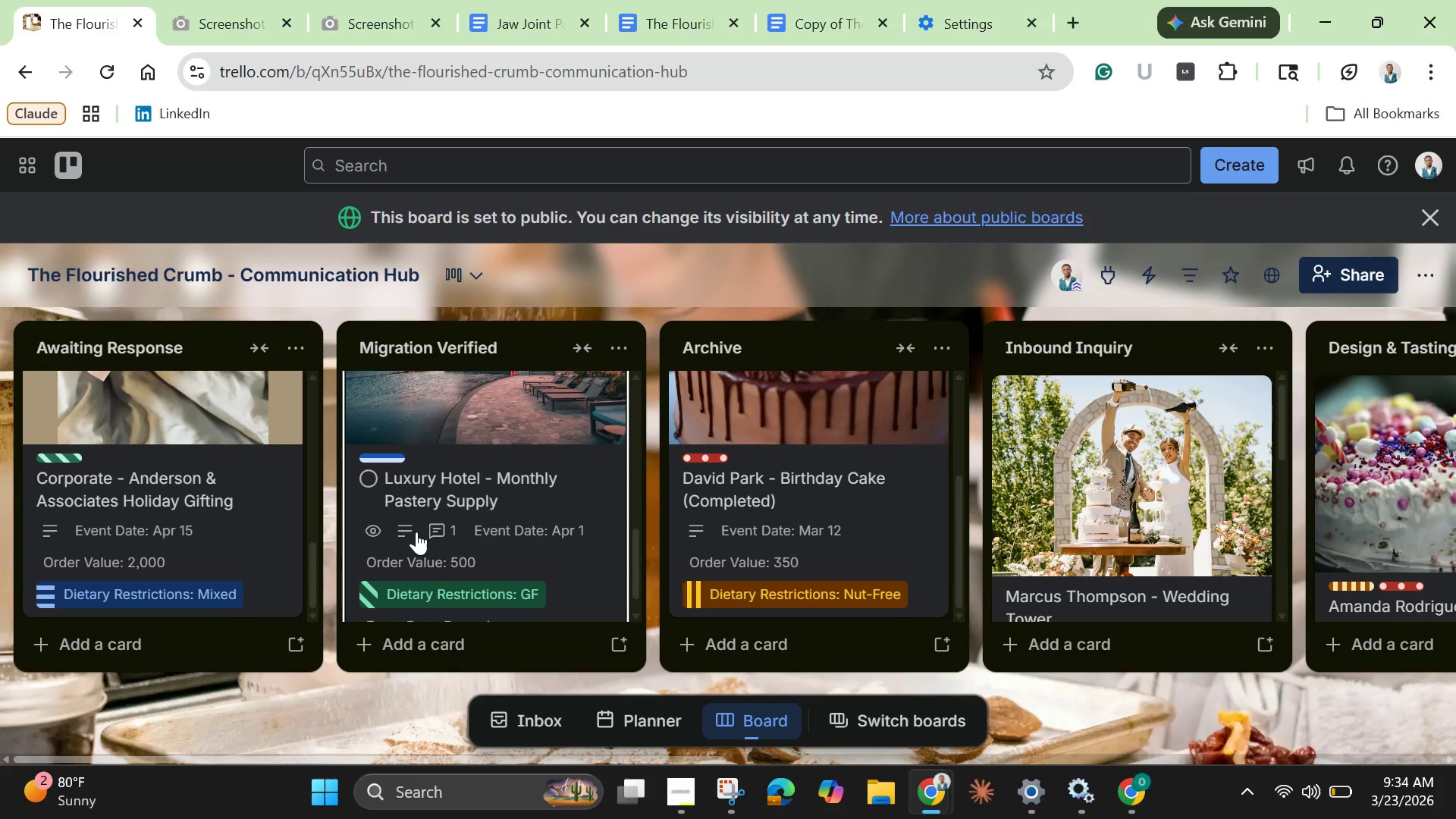 
scroll: coordinate [416, 532], scroll_direction: down, amount: 1.0
 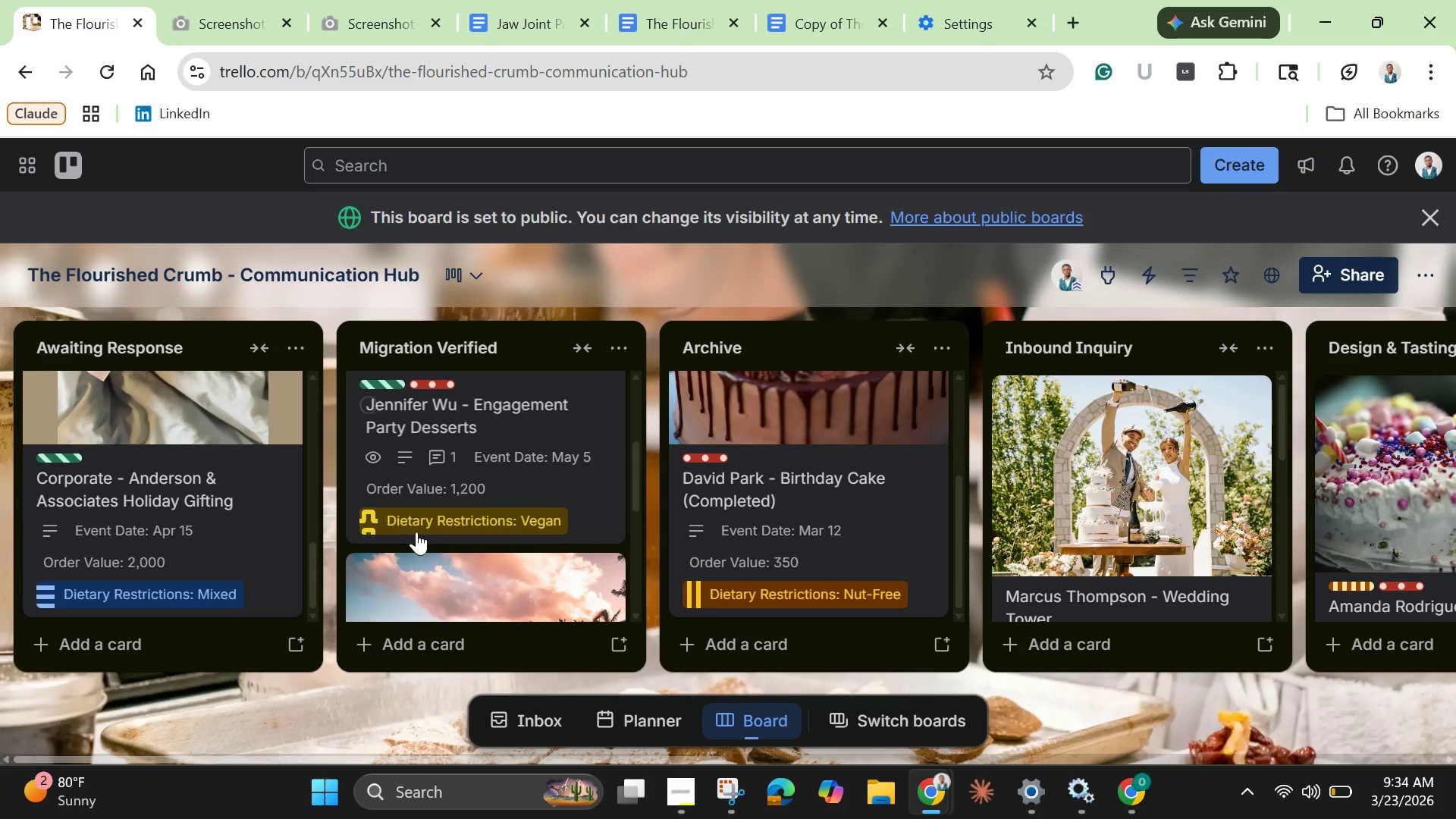 
scroll: coordinate [416, 532], scroll_direction: up, amount: 2.0
 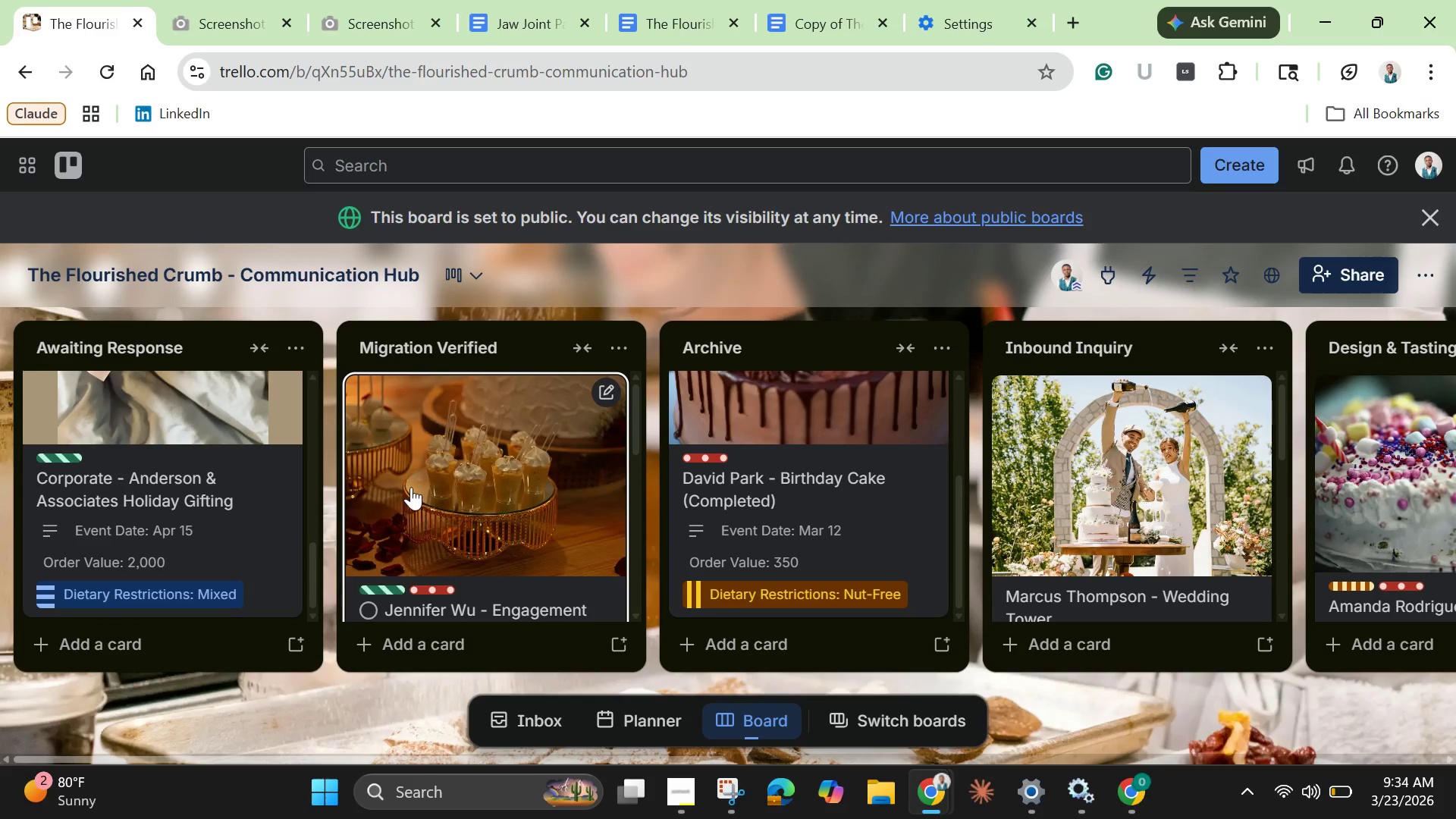 
left_click([411, 487])
 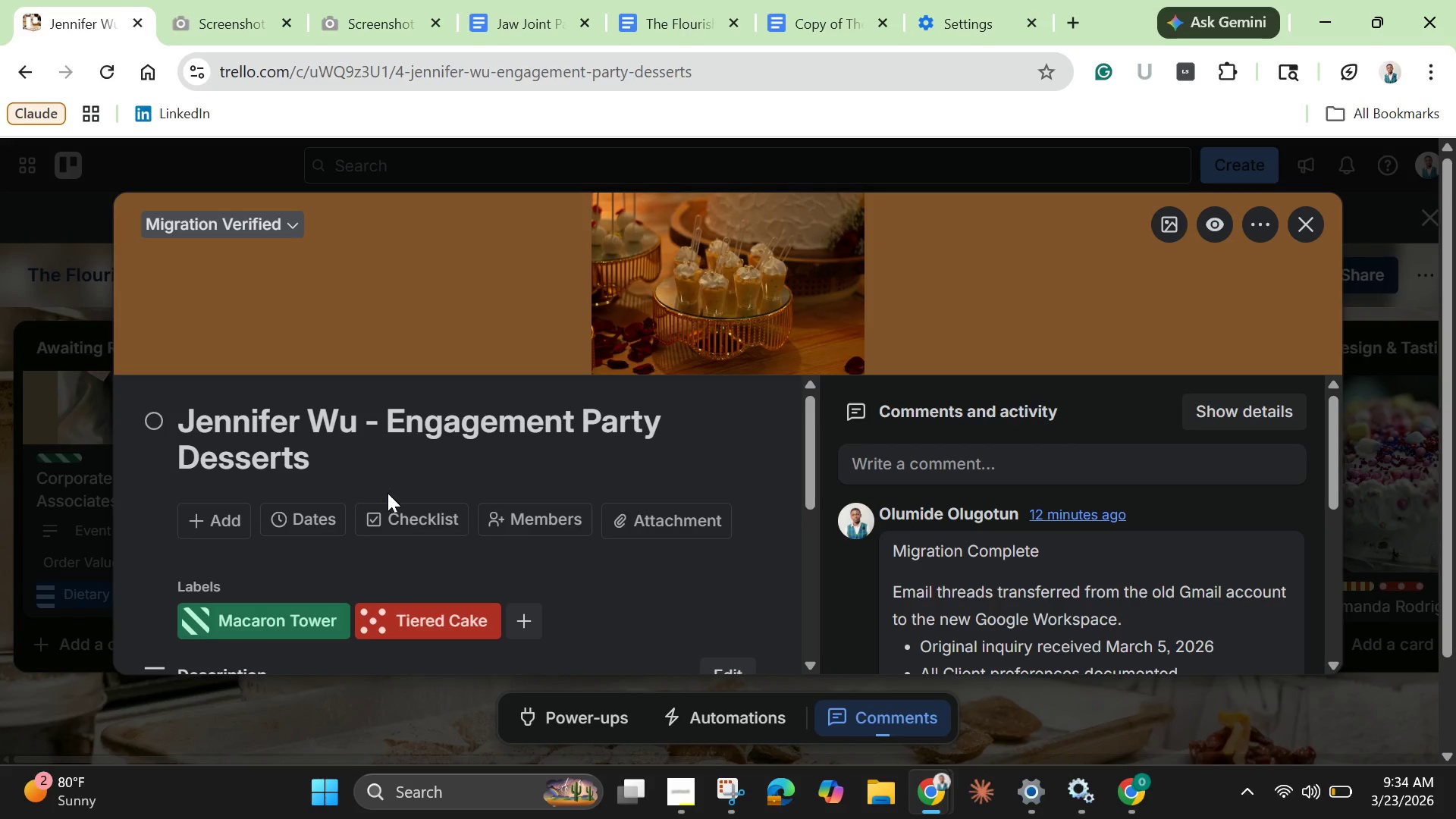 
scroll: coordinate [378, 496], scroll_direction: down, amount: 3.0
 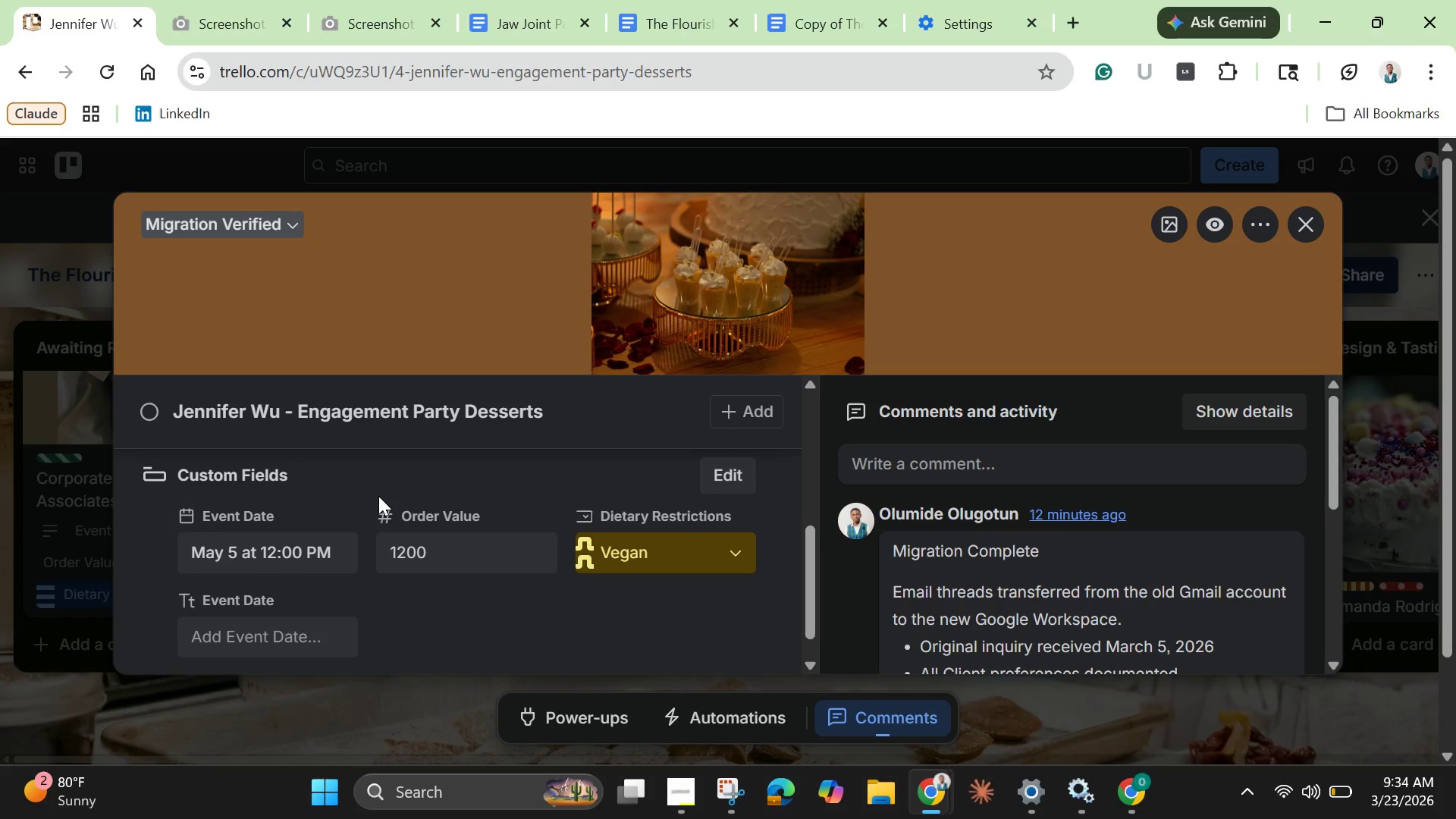 
scroll: coordinate [378, 496], scroll_direction: up, amount: 1.0
 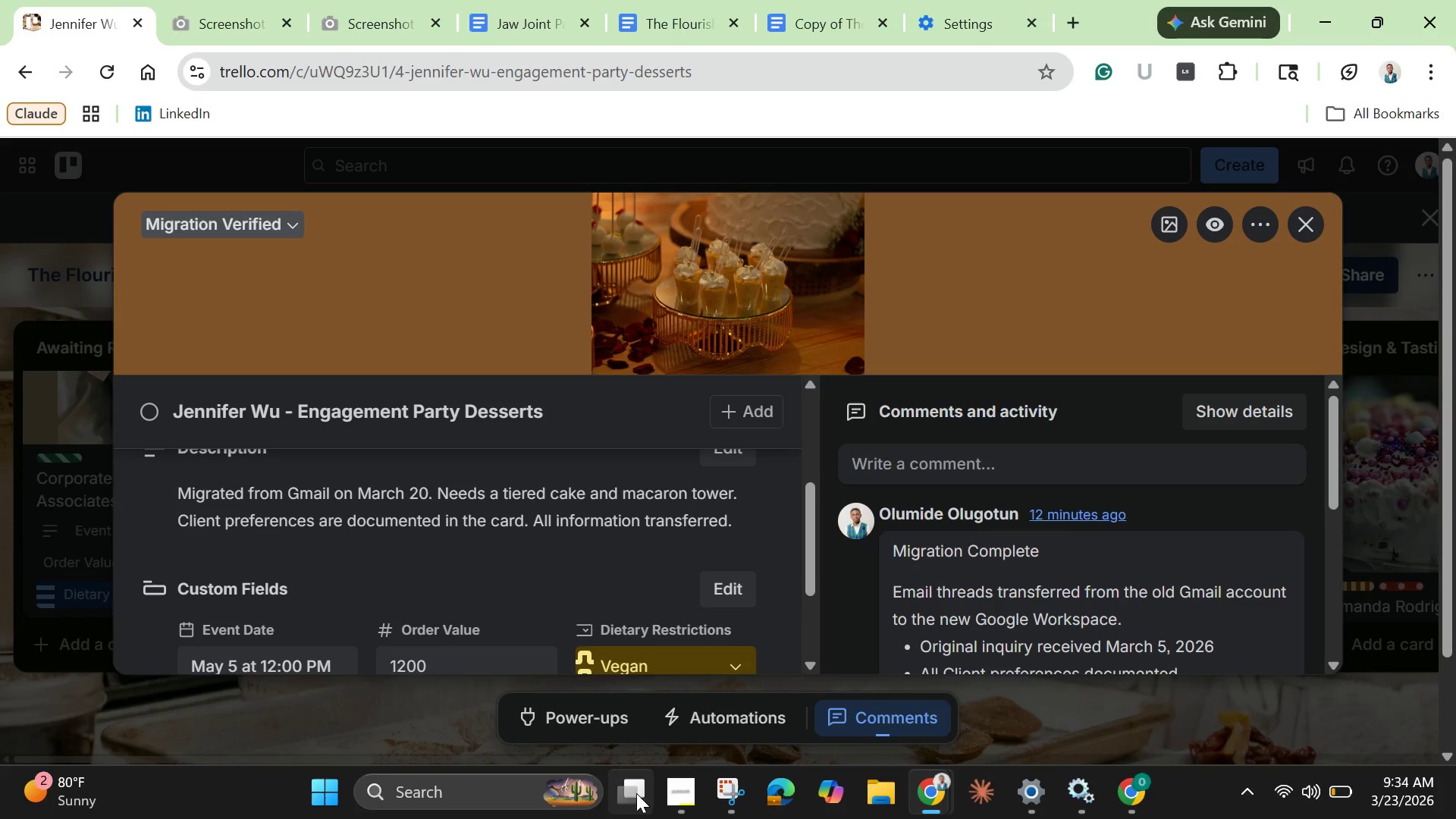 
left_click([690, 793])